 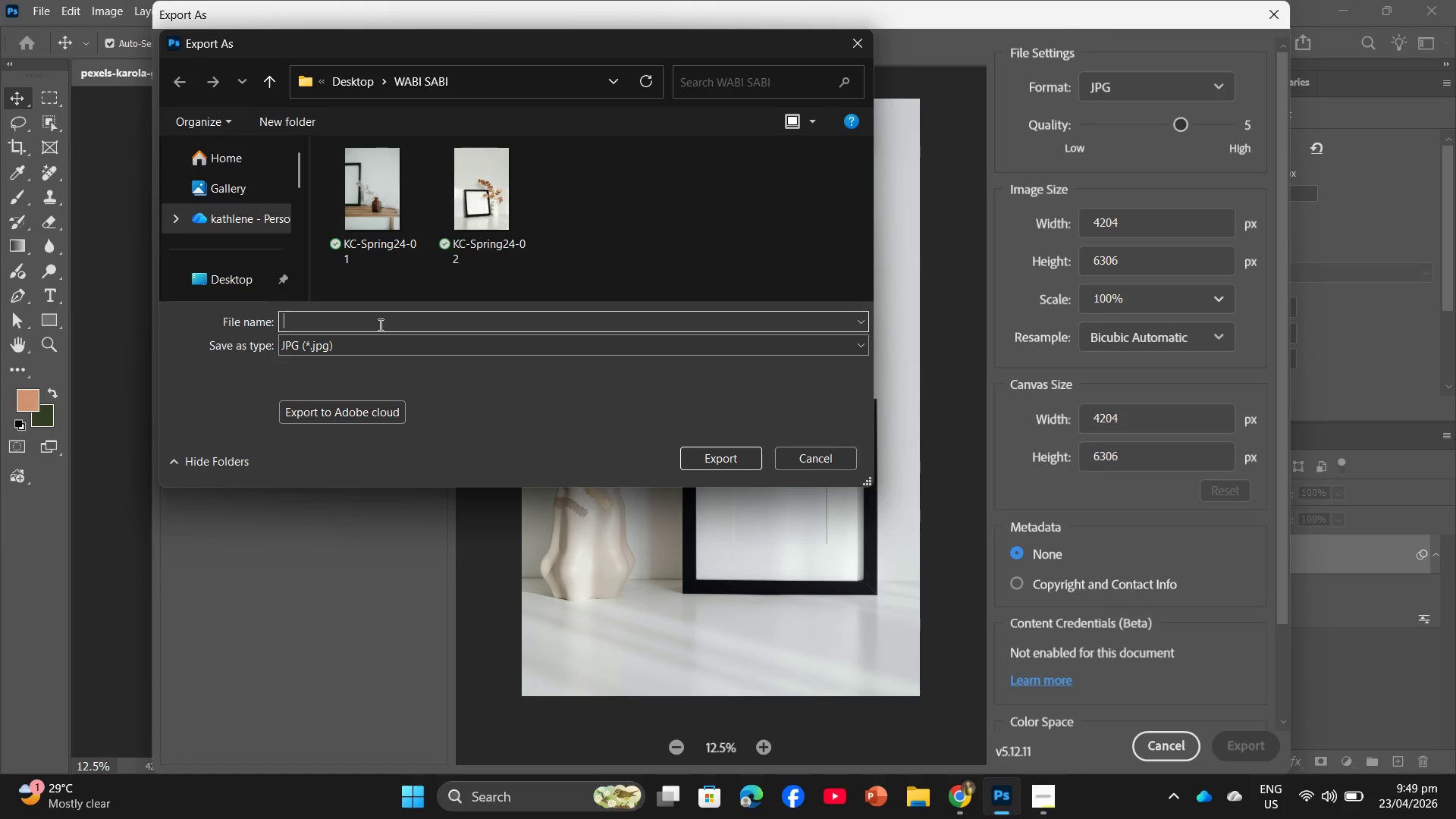 
key(Control+V)
 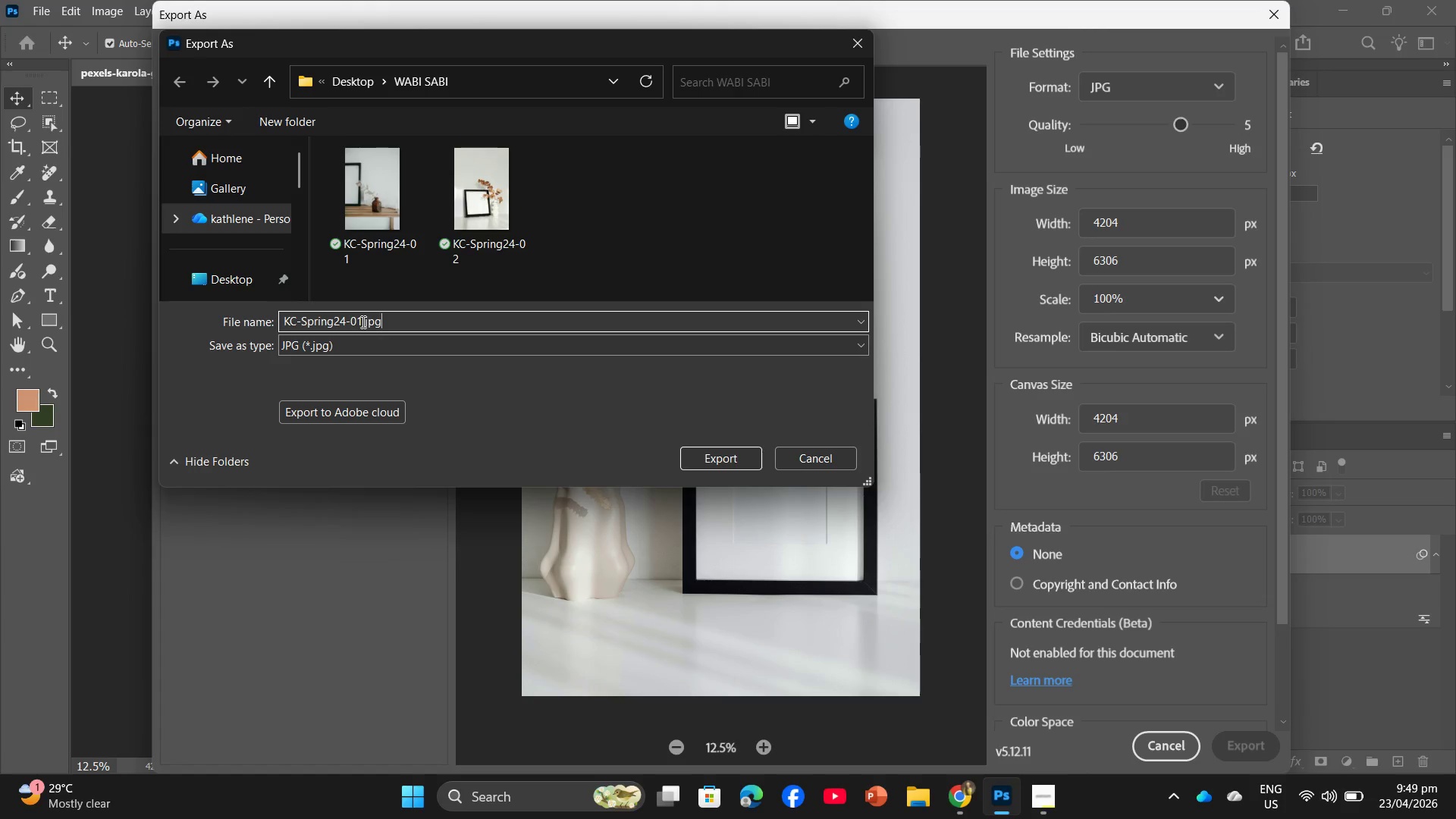 
left_click_drag(start_coordinate=[360, 322], to_coordinate=[354, 324])
 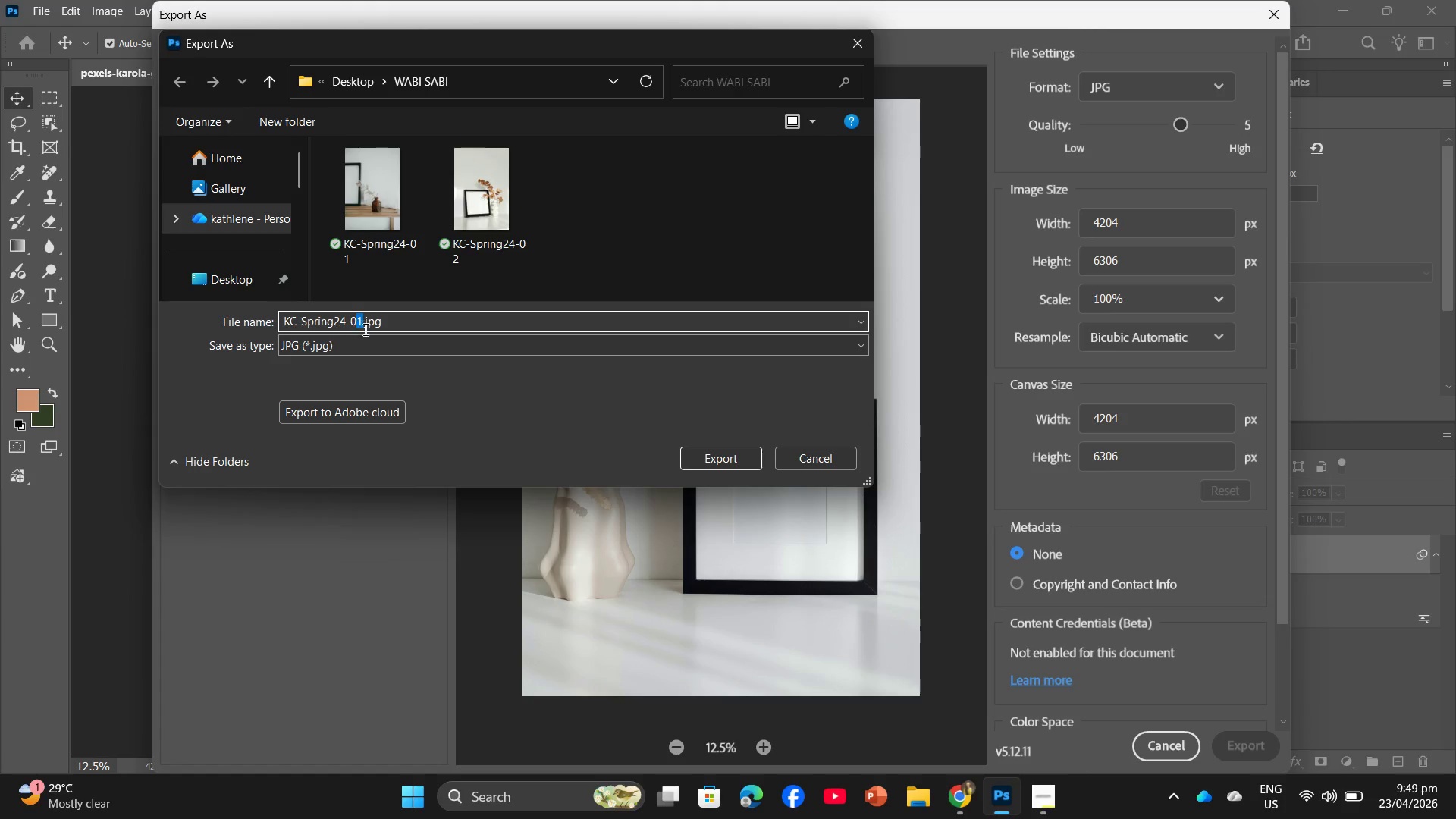 
key(3)
 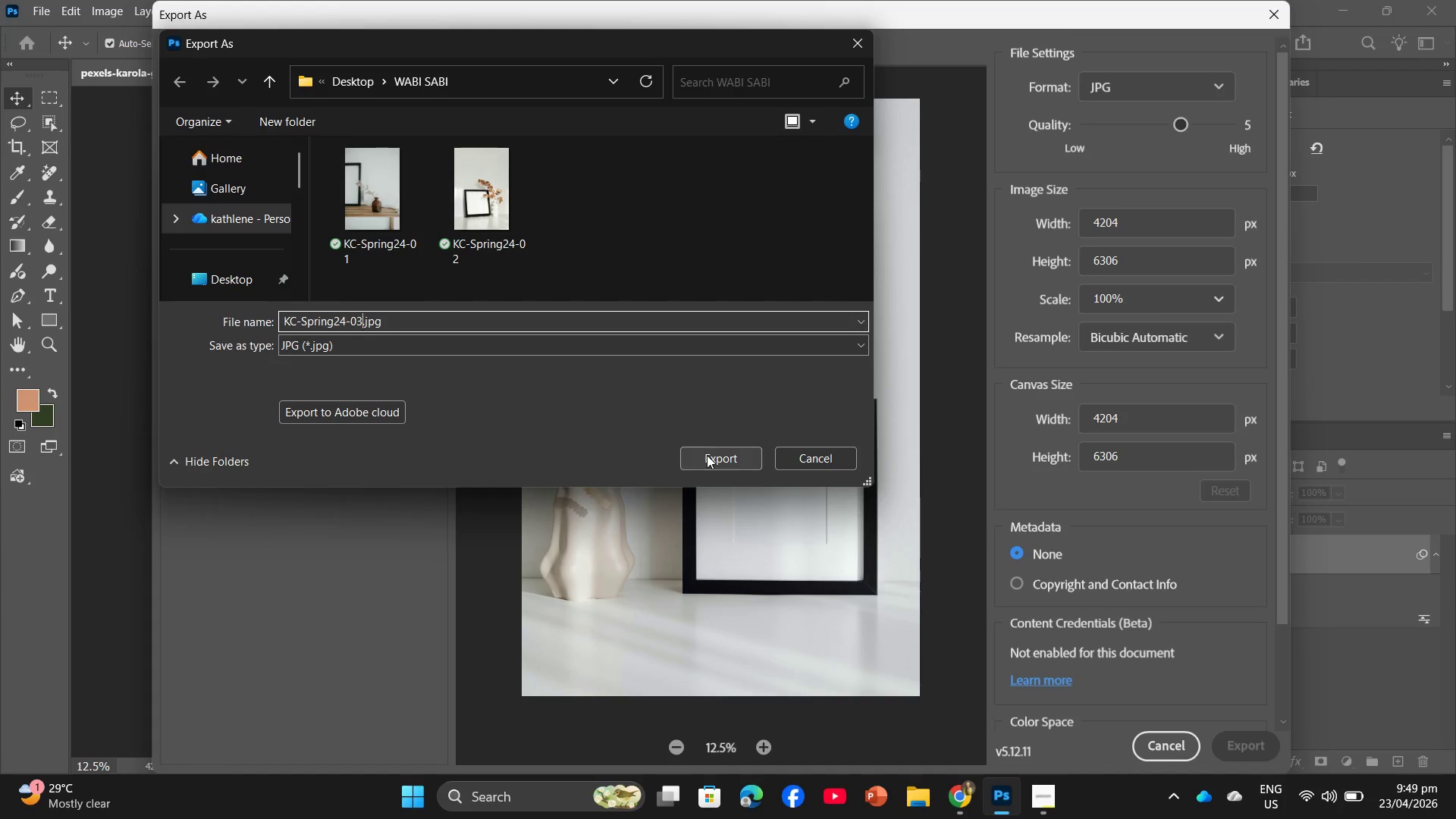 
left_click([707, 455])
 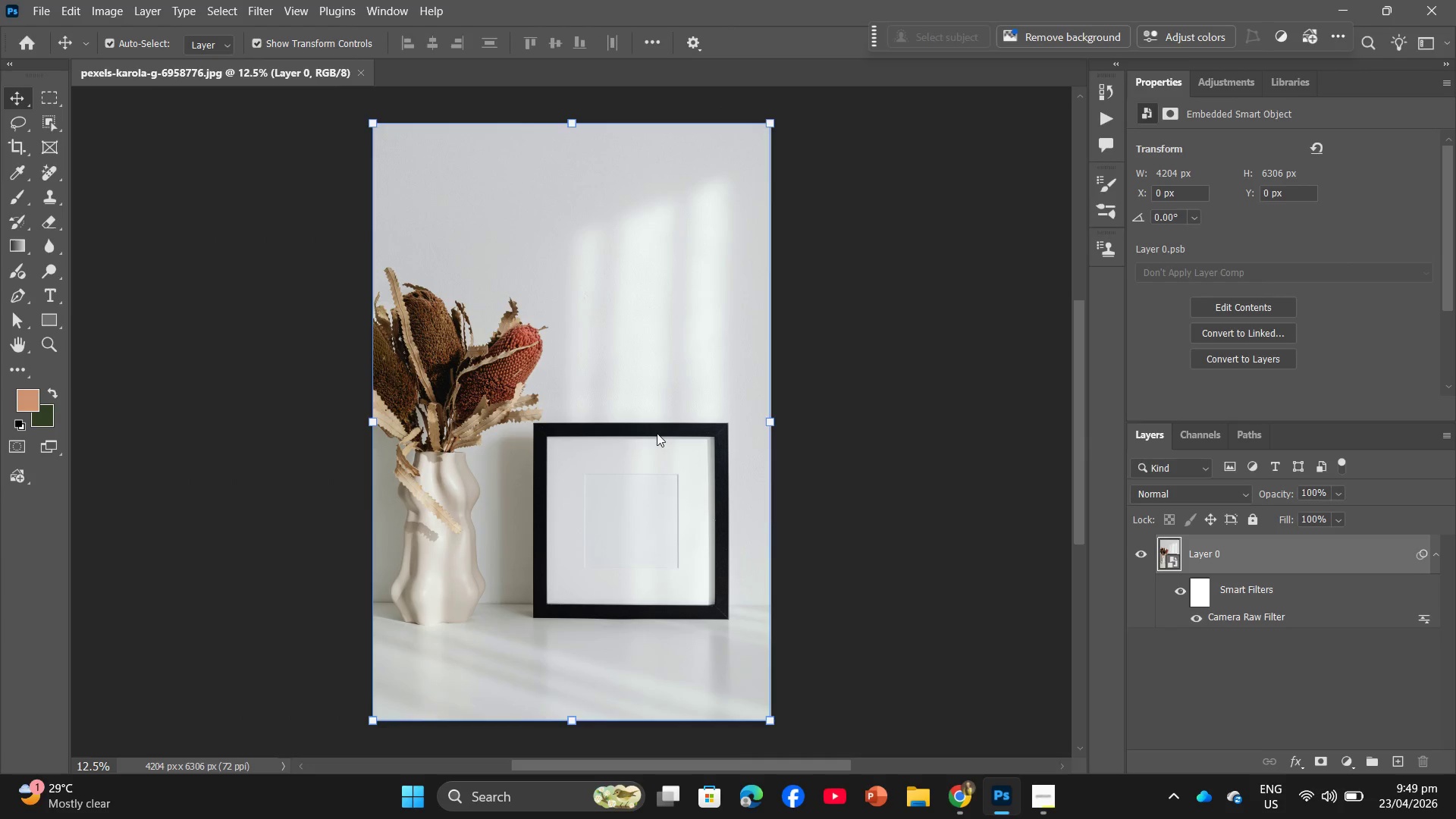 
wait(7.67)
 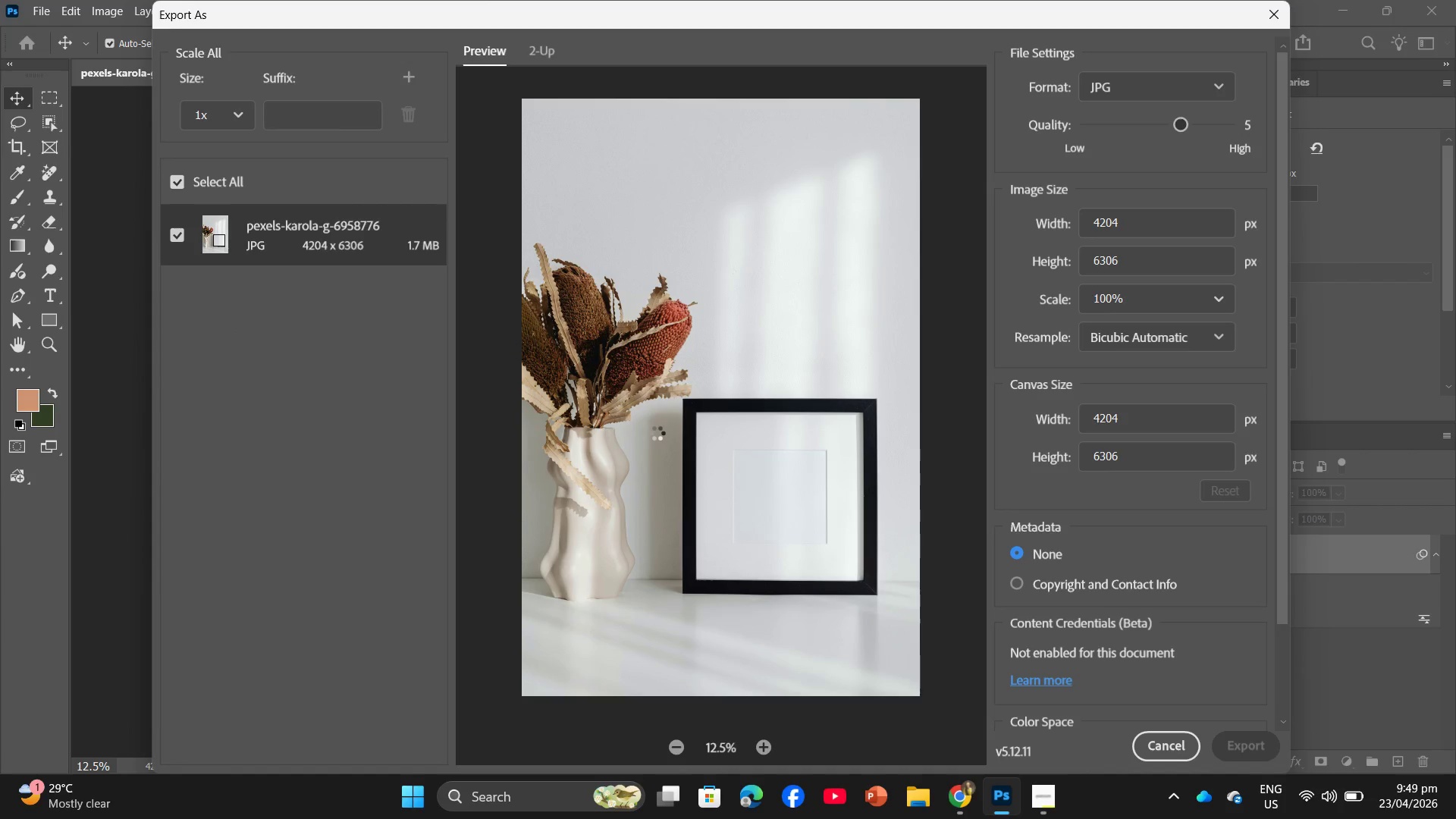 
mouse_move([356, 66])
 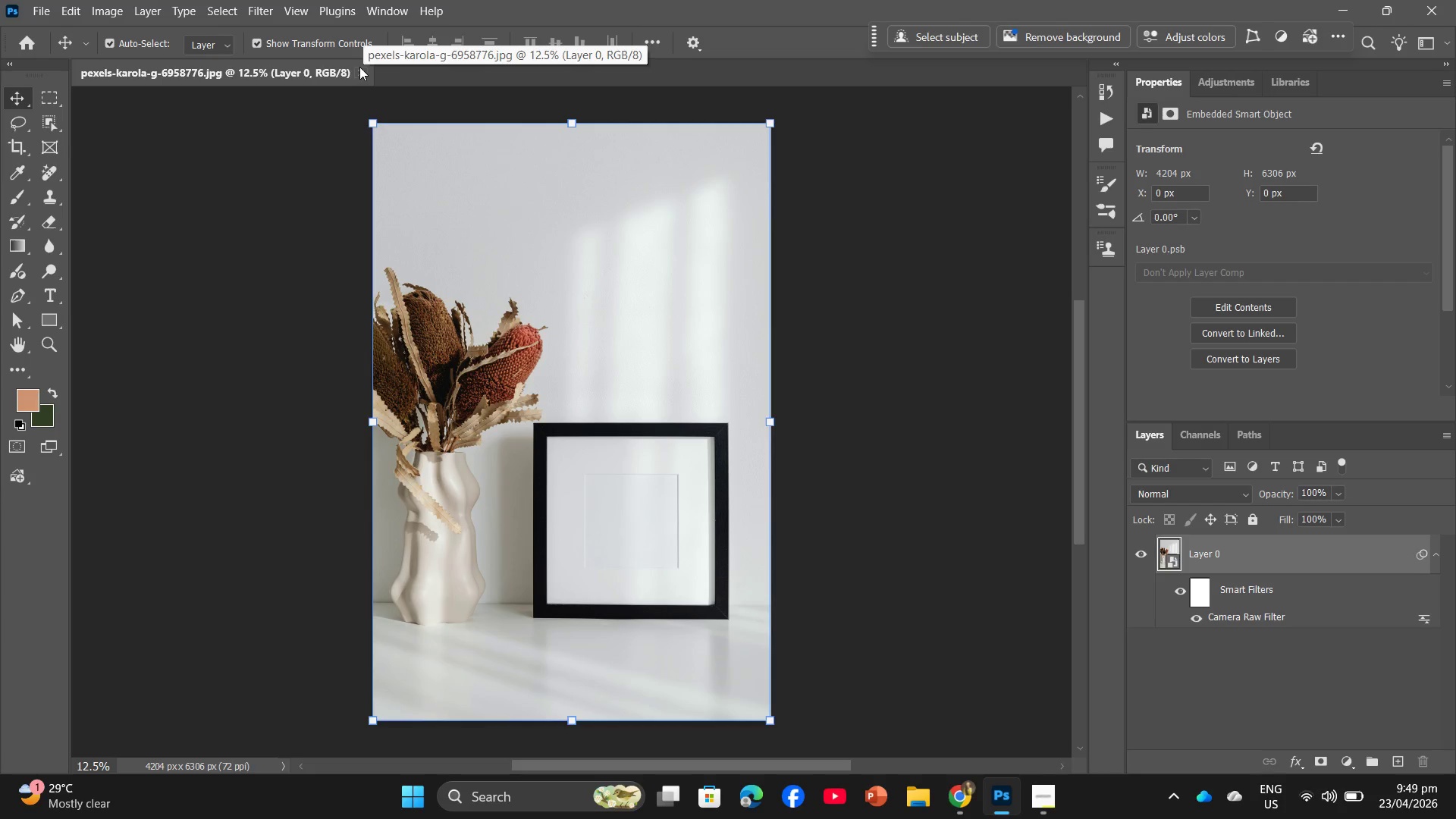 
left_click([359, 67])
 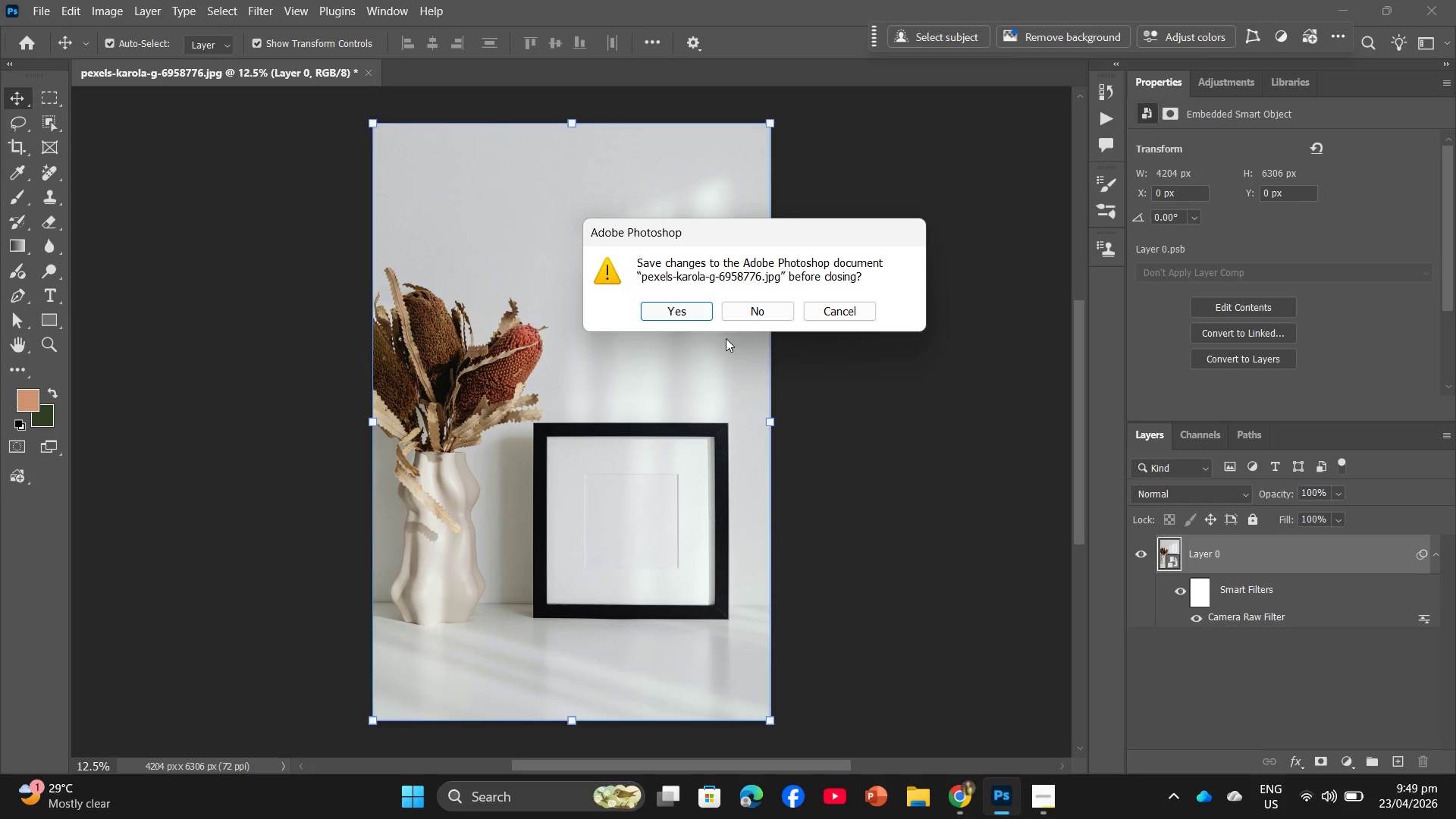 
left_click([763, 309])
 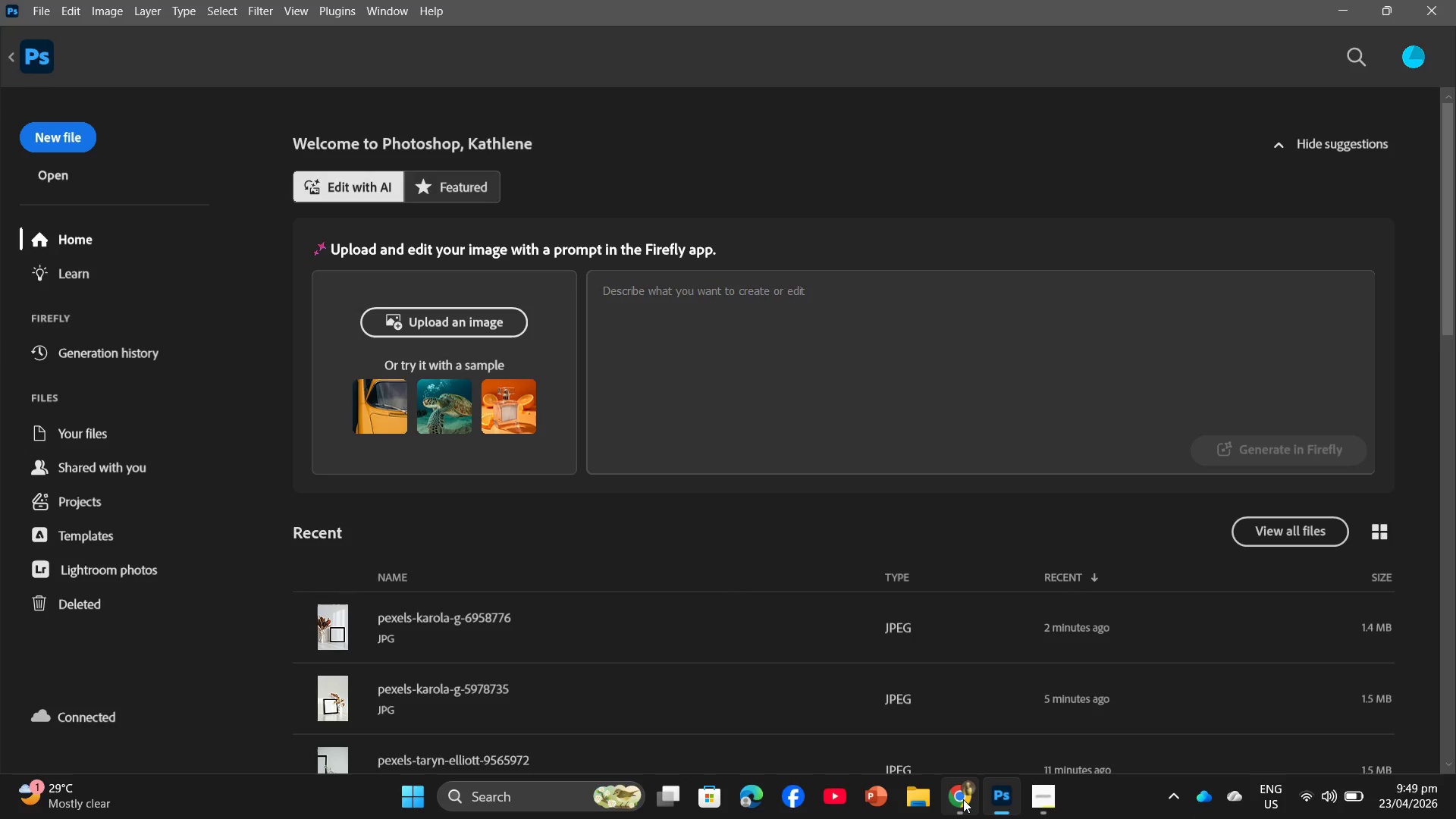 
left_click([963, 799])
 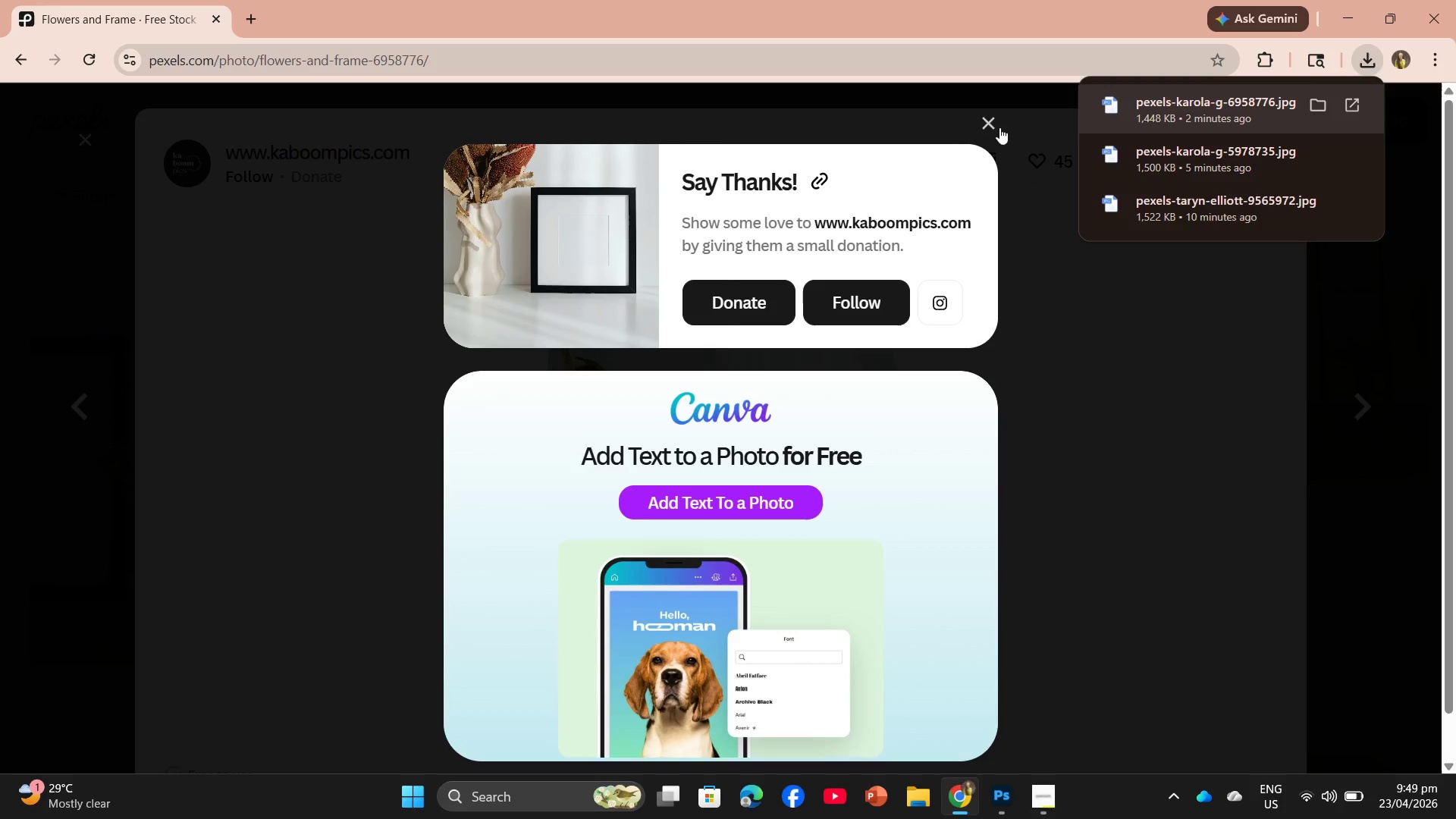 
left_click([989, 122])
 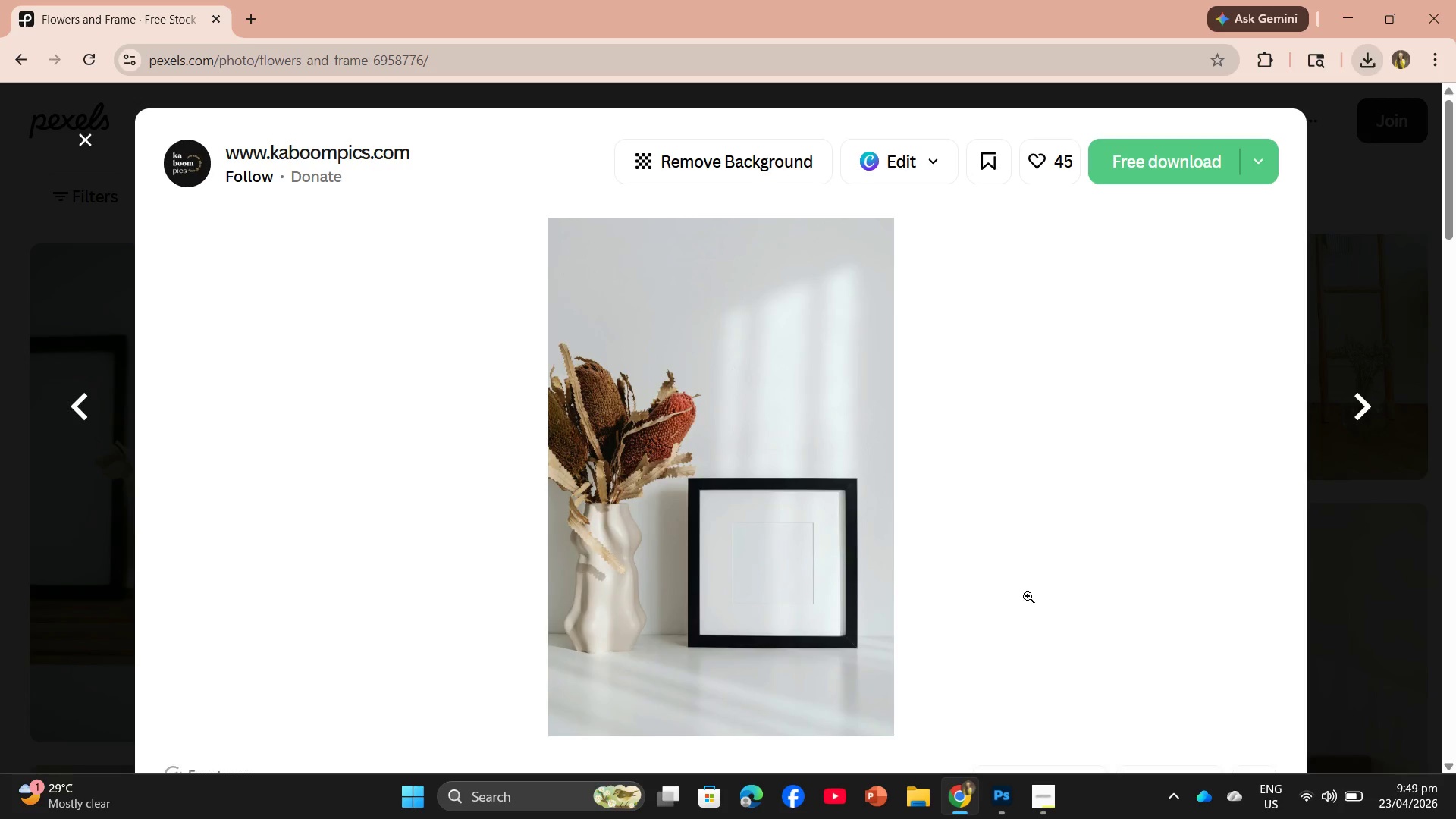 
scroll: coordinate [1024, 605], scroll_direction: down, amount: 28.0
 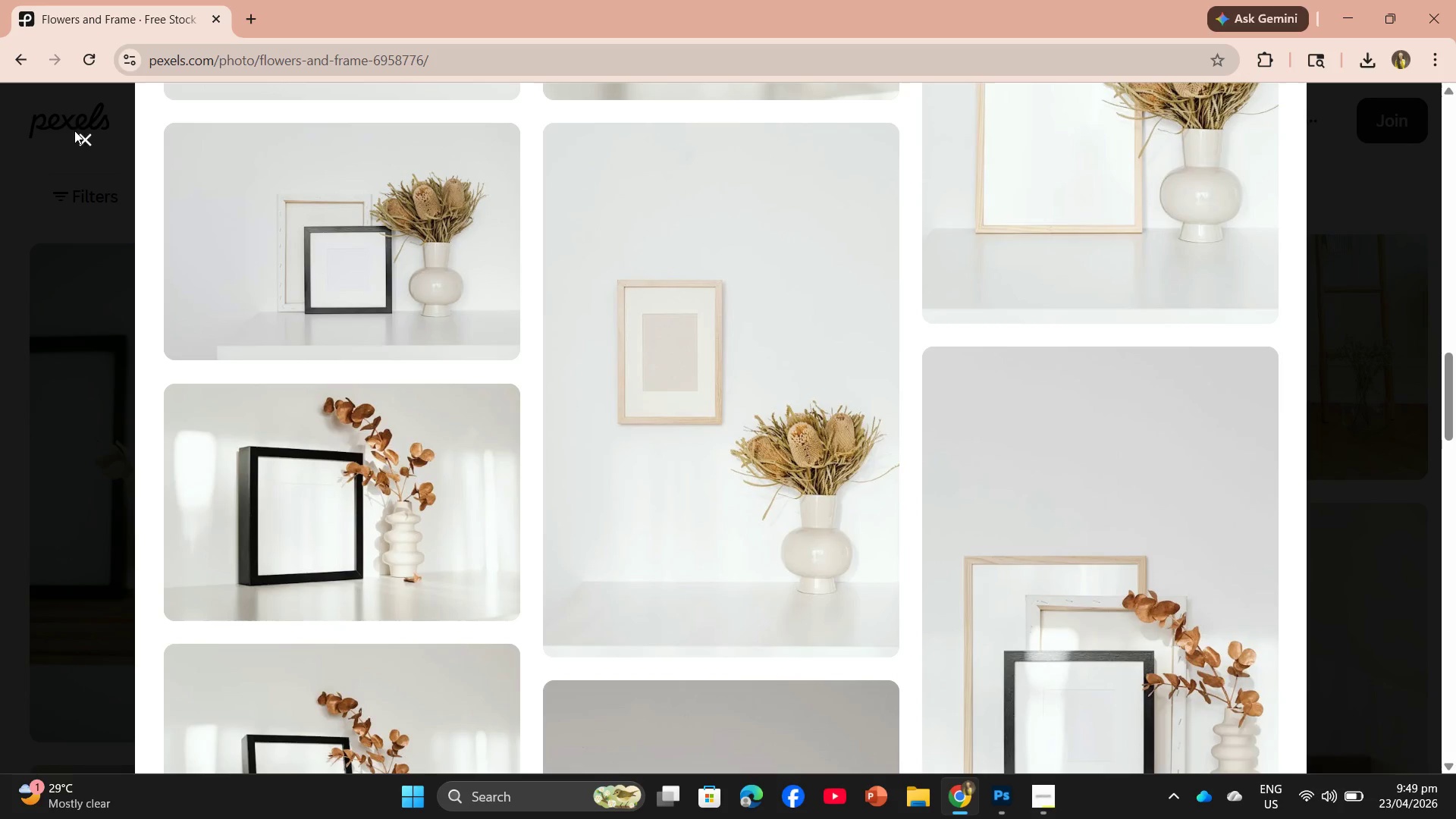 
left_click([87, 135])
 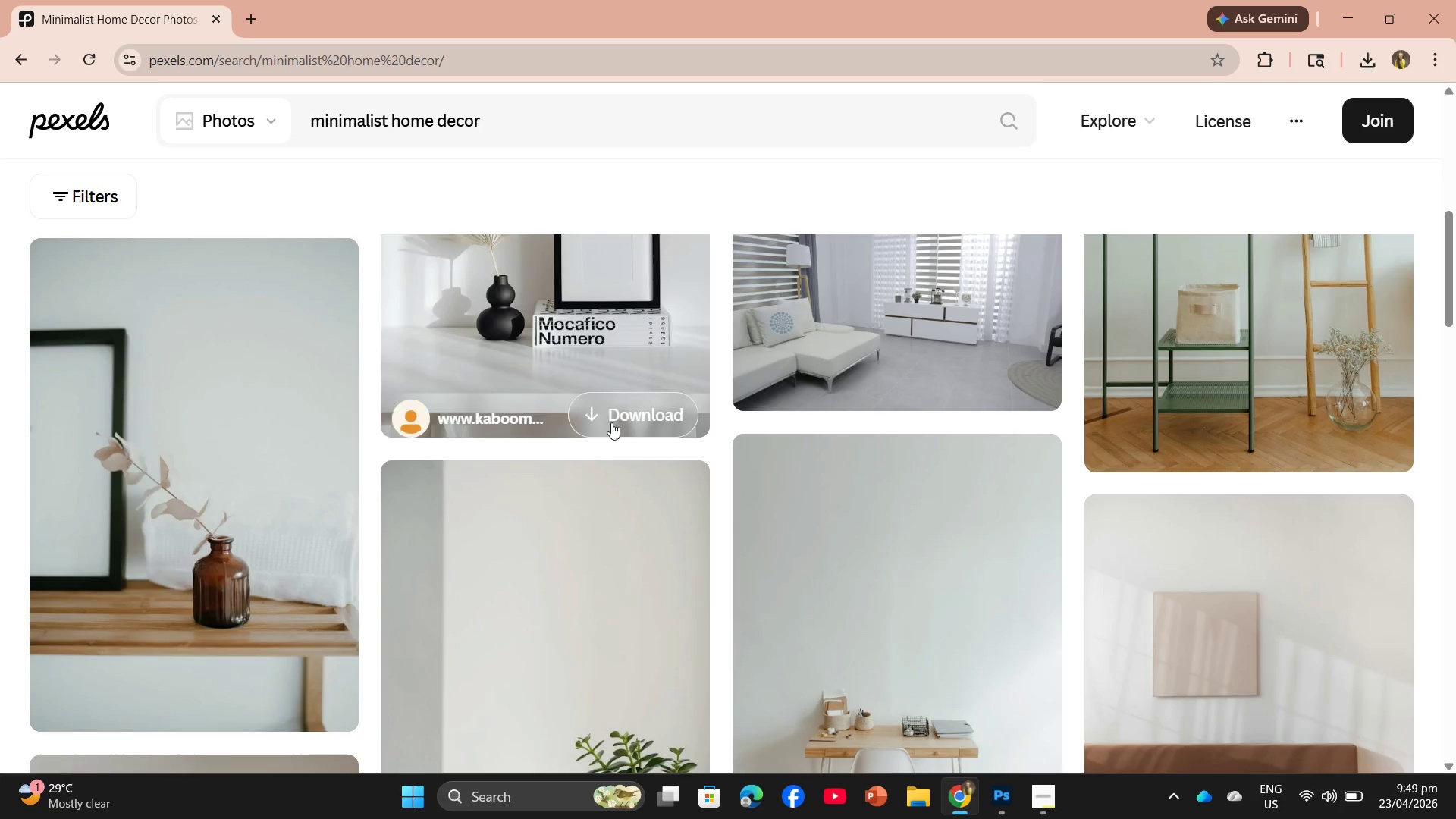 
scroll: coordinate [1021, 510], scroll_direction: down, amount: 8.0
 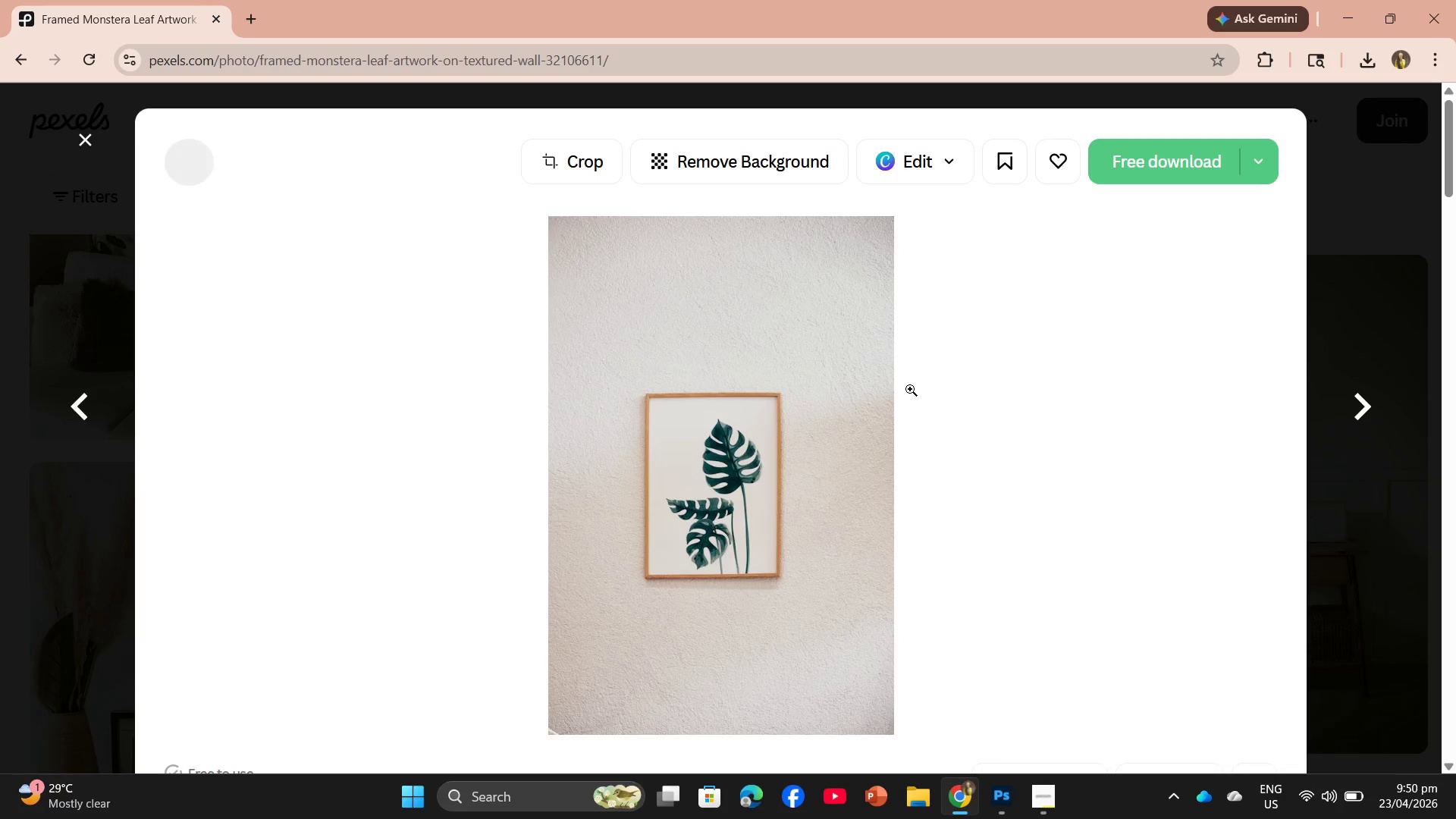 
left_click([1160, 161])
 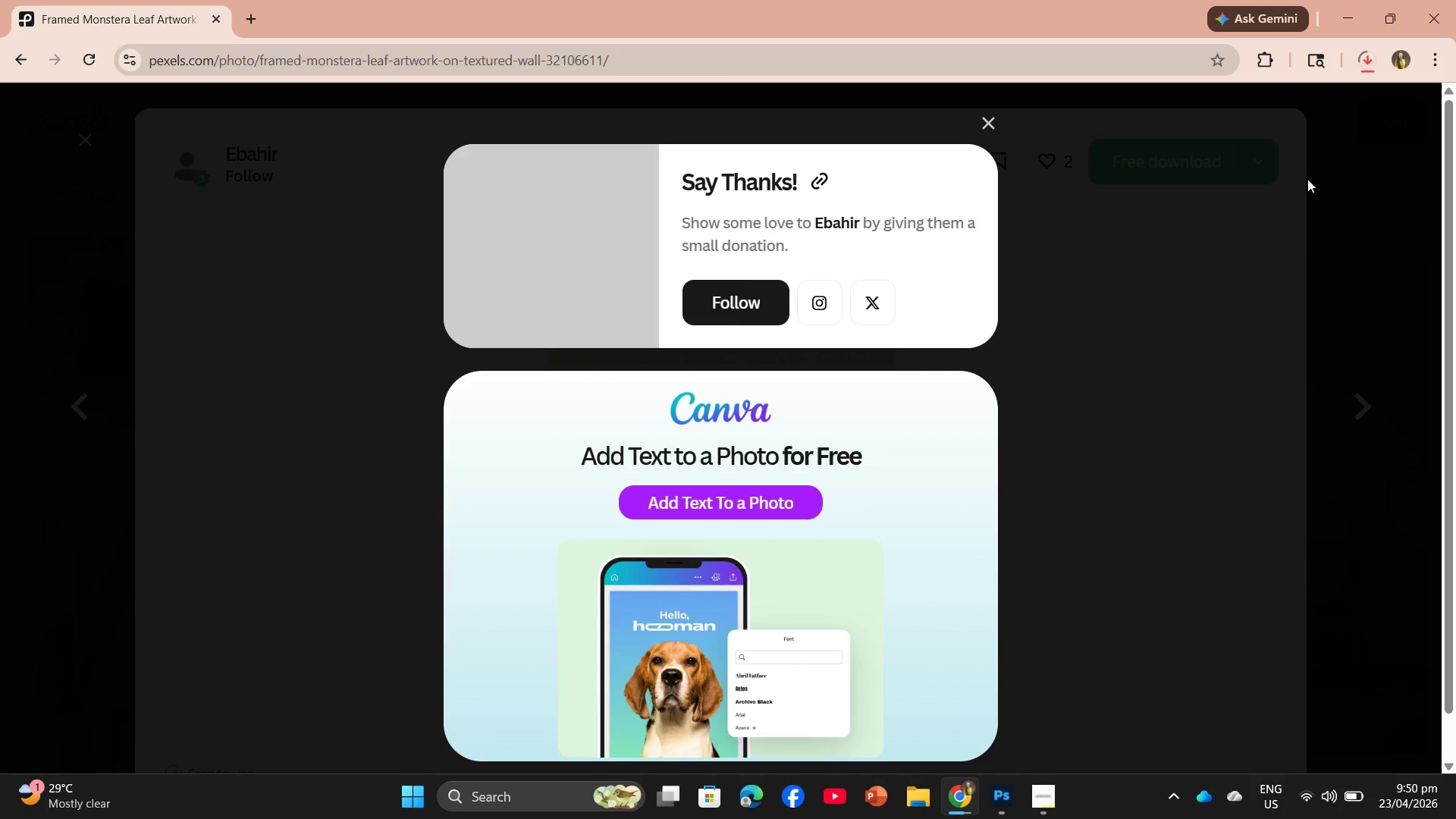 
wait(20.45)
 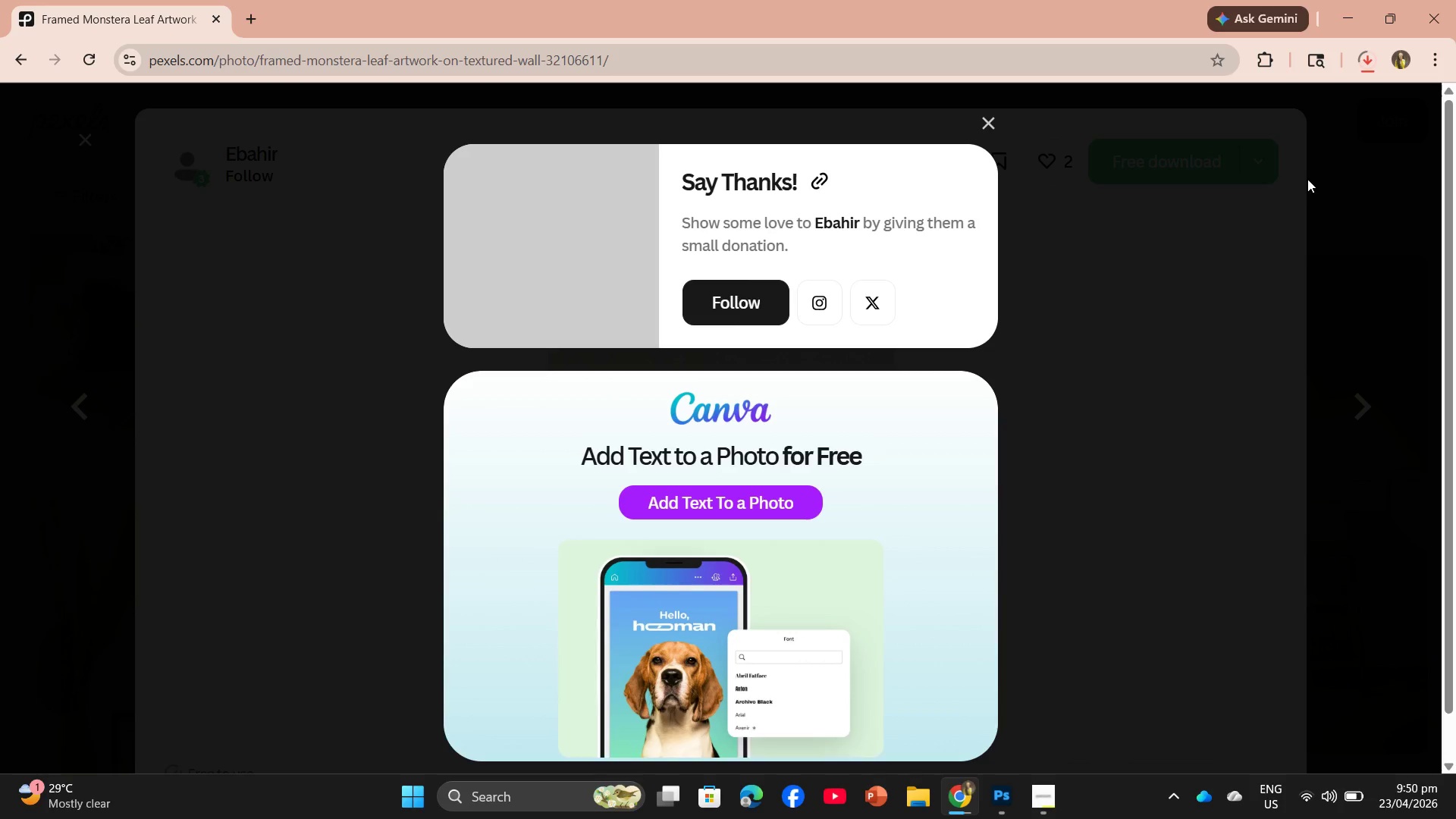 
mouse_move([1392, 95])
 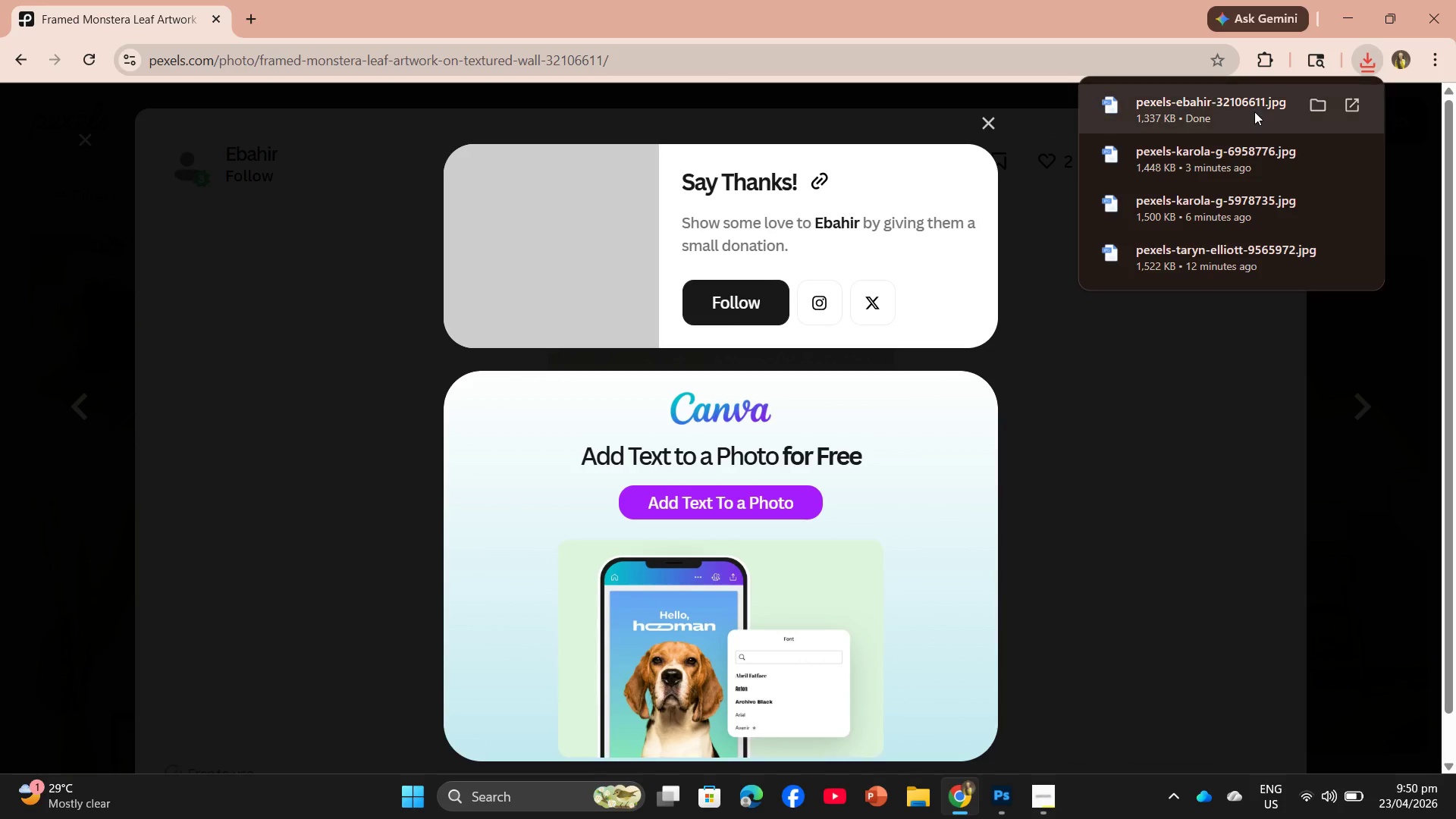 
left_click_drag(start_coordinate=[1249, 107], to_coordinate=[653, 479])
 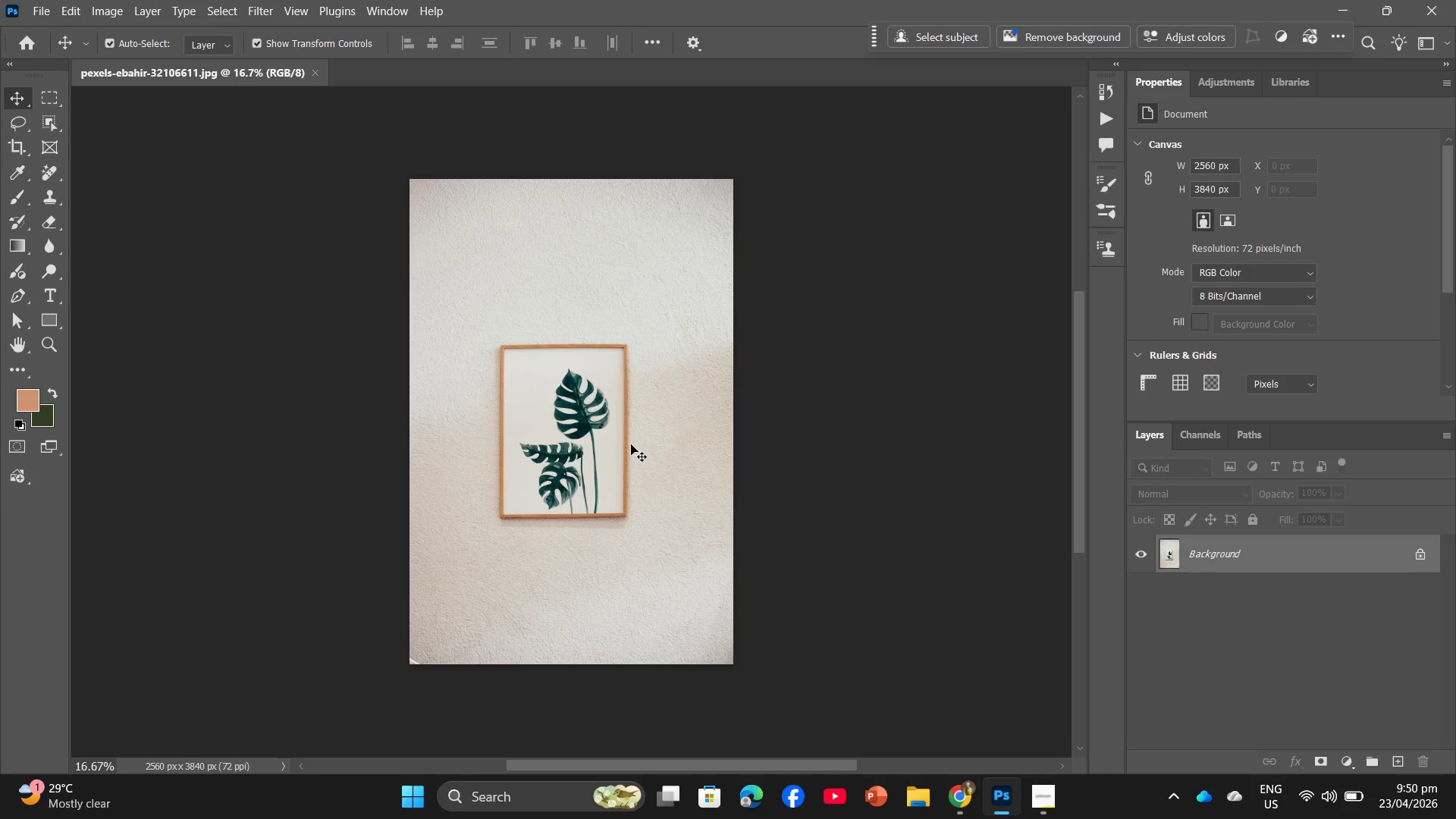 
wait(17.36)
 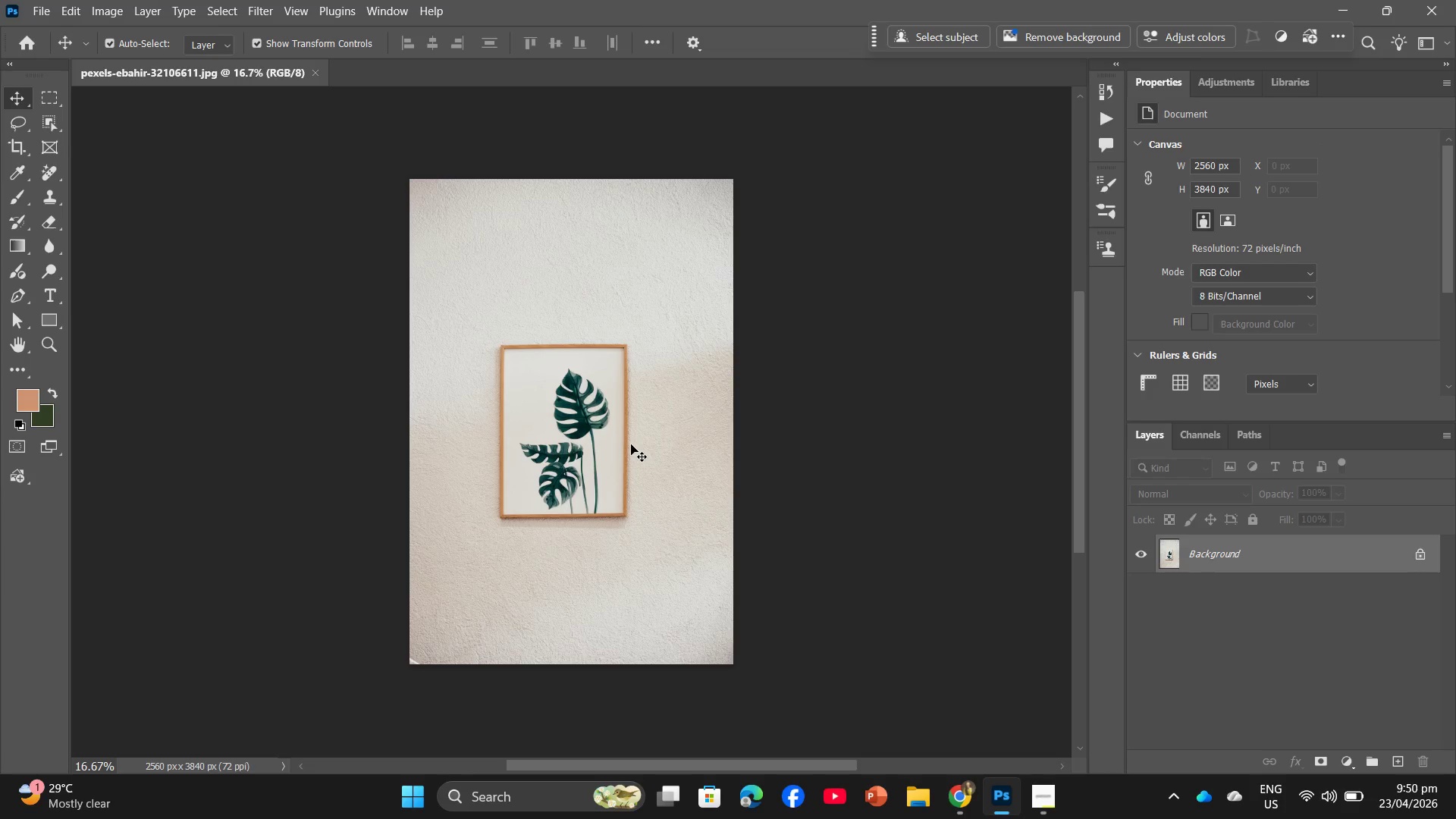 
left_click([271, 53])
 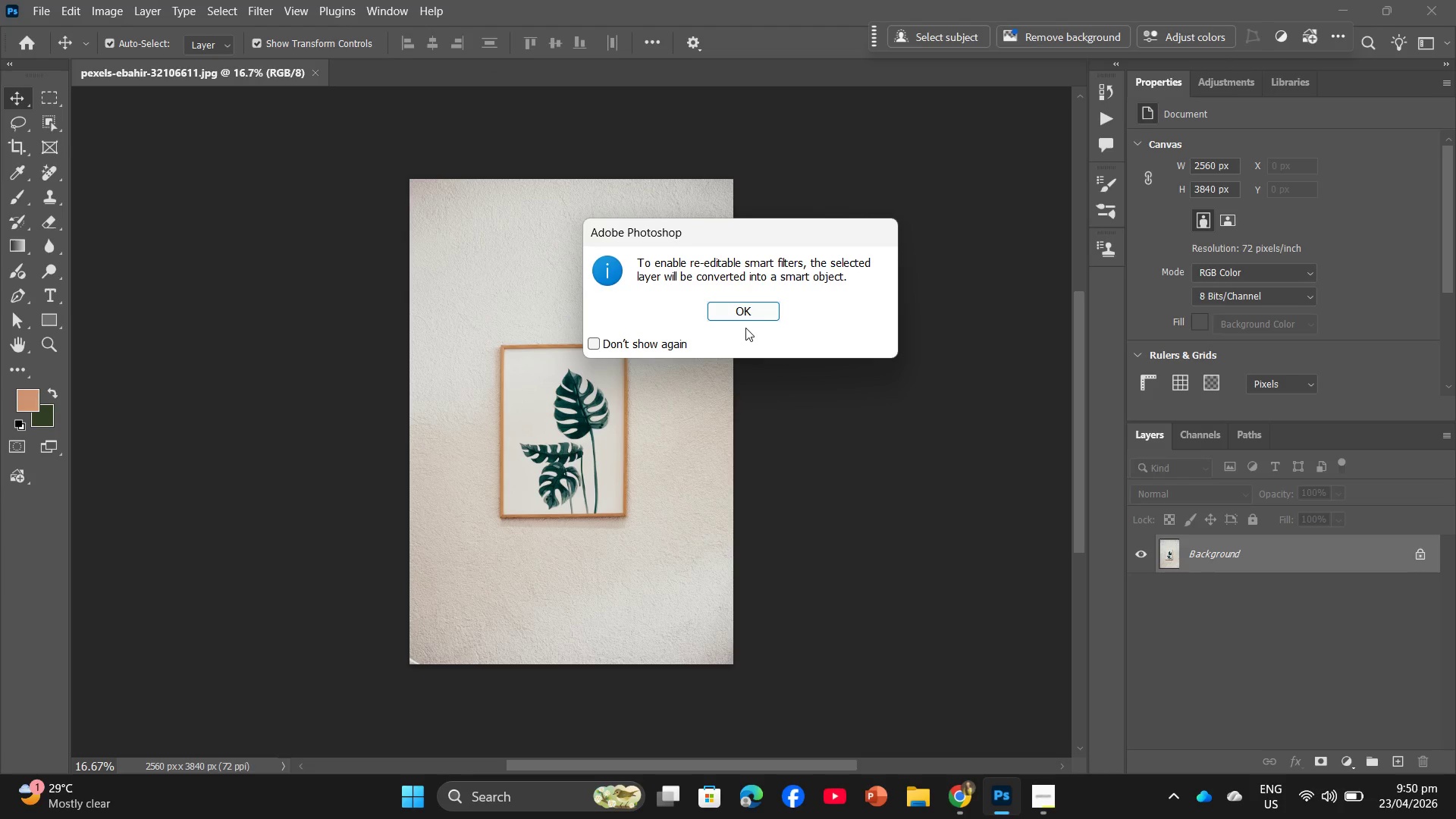 
left_click([742, 312])
 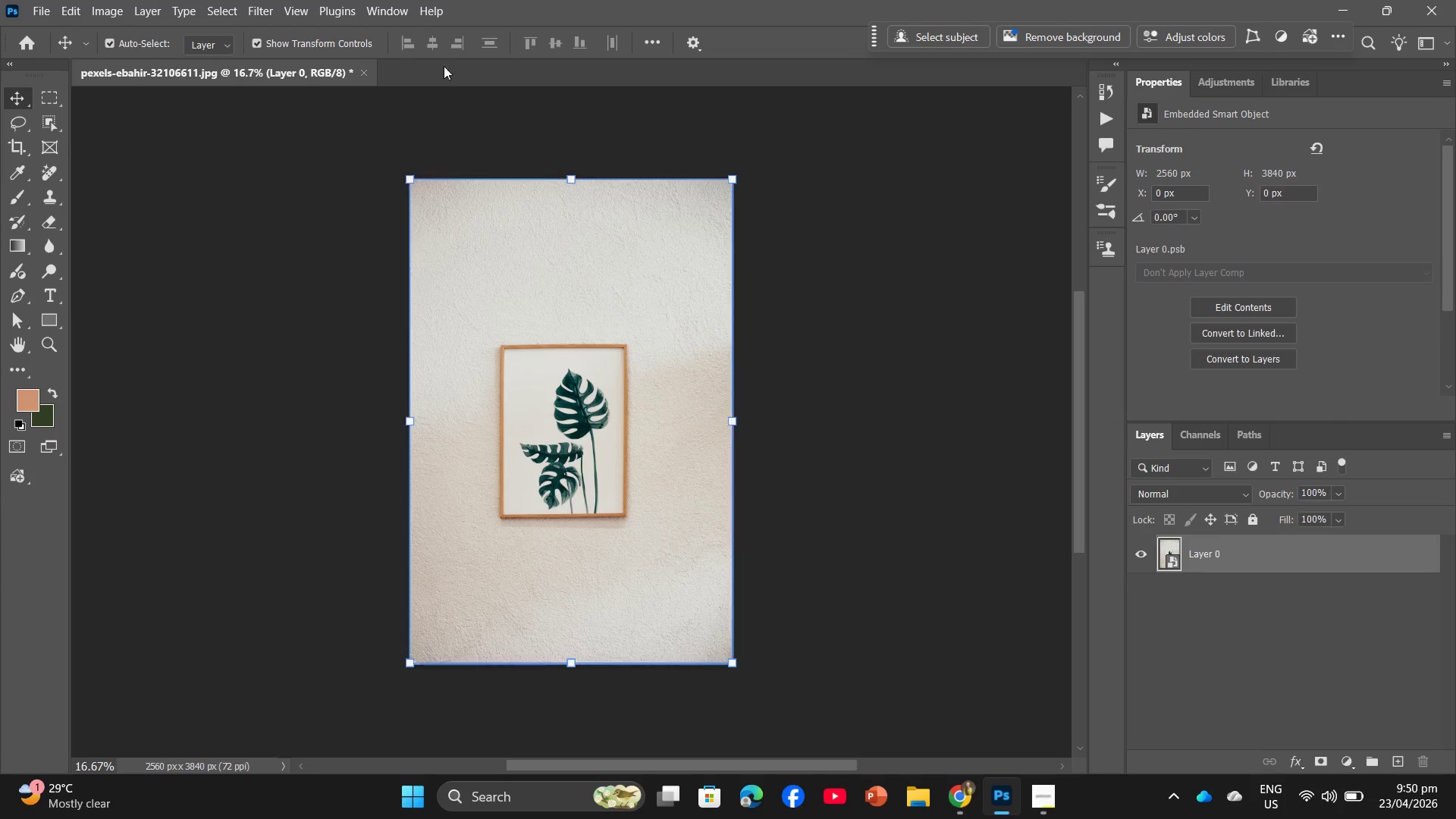 
left_click([259, 0])
 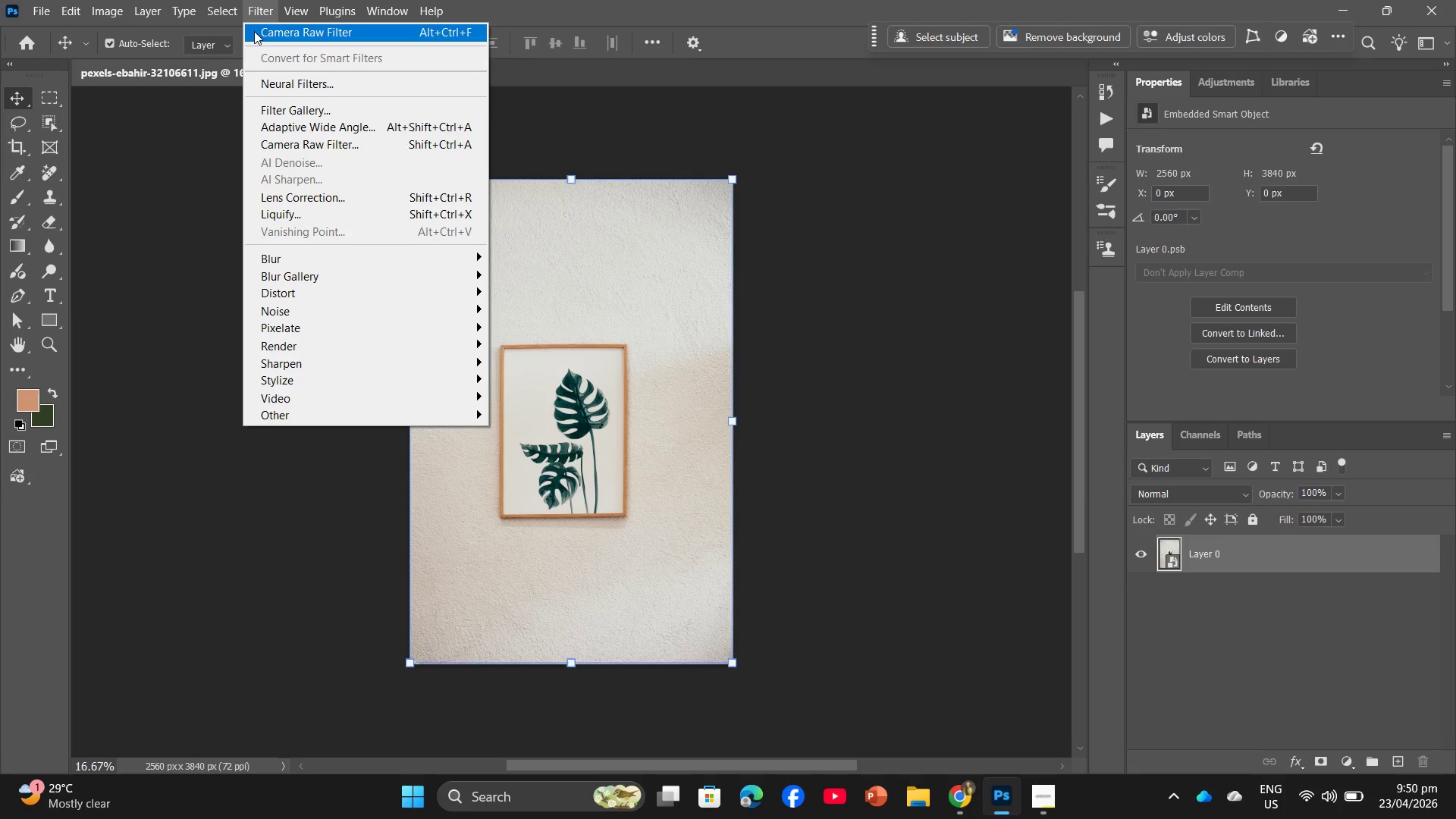 
left_click([254, 31])
 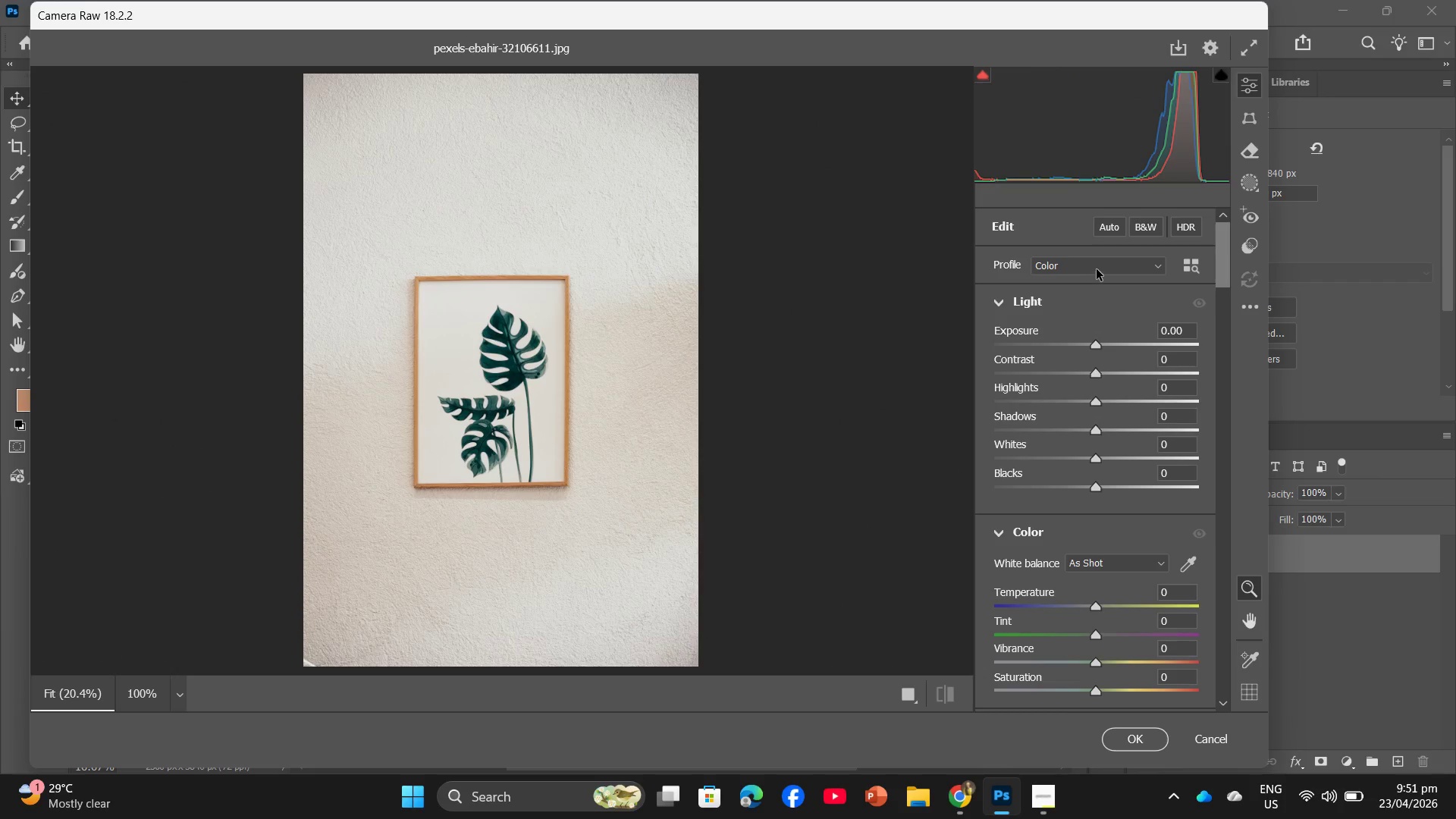 
wait(12.16)
 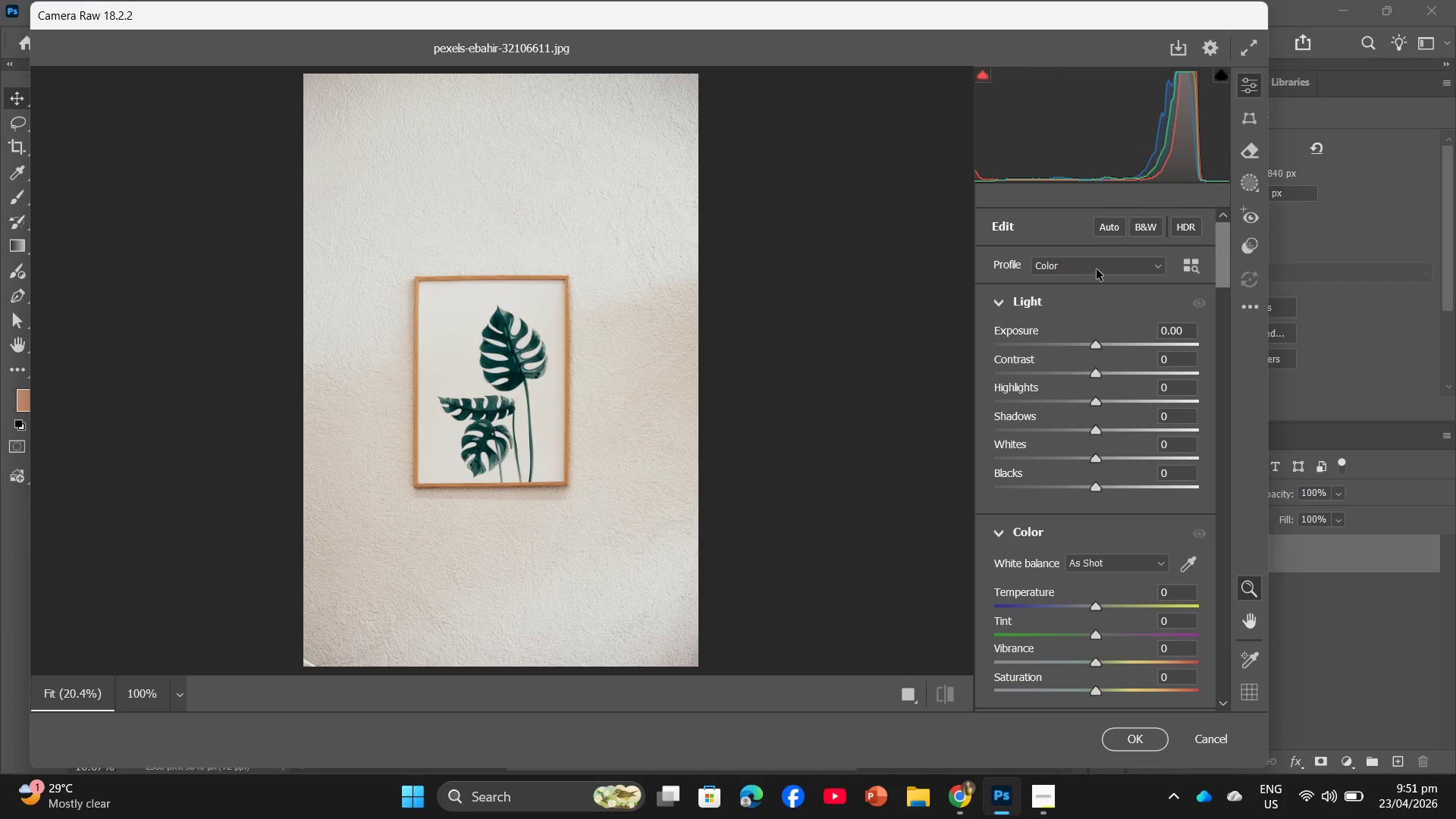 
scroll: coordinate [1129, 579], scroll_direction: down, amount: 2.0
 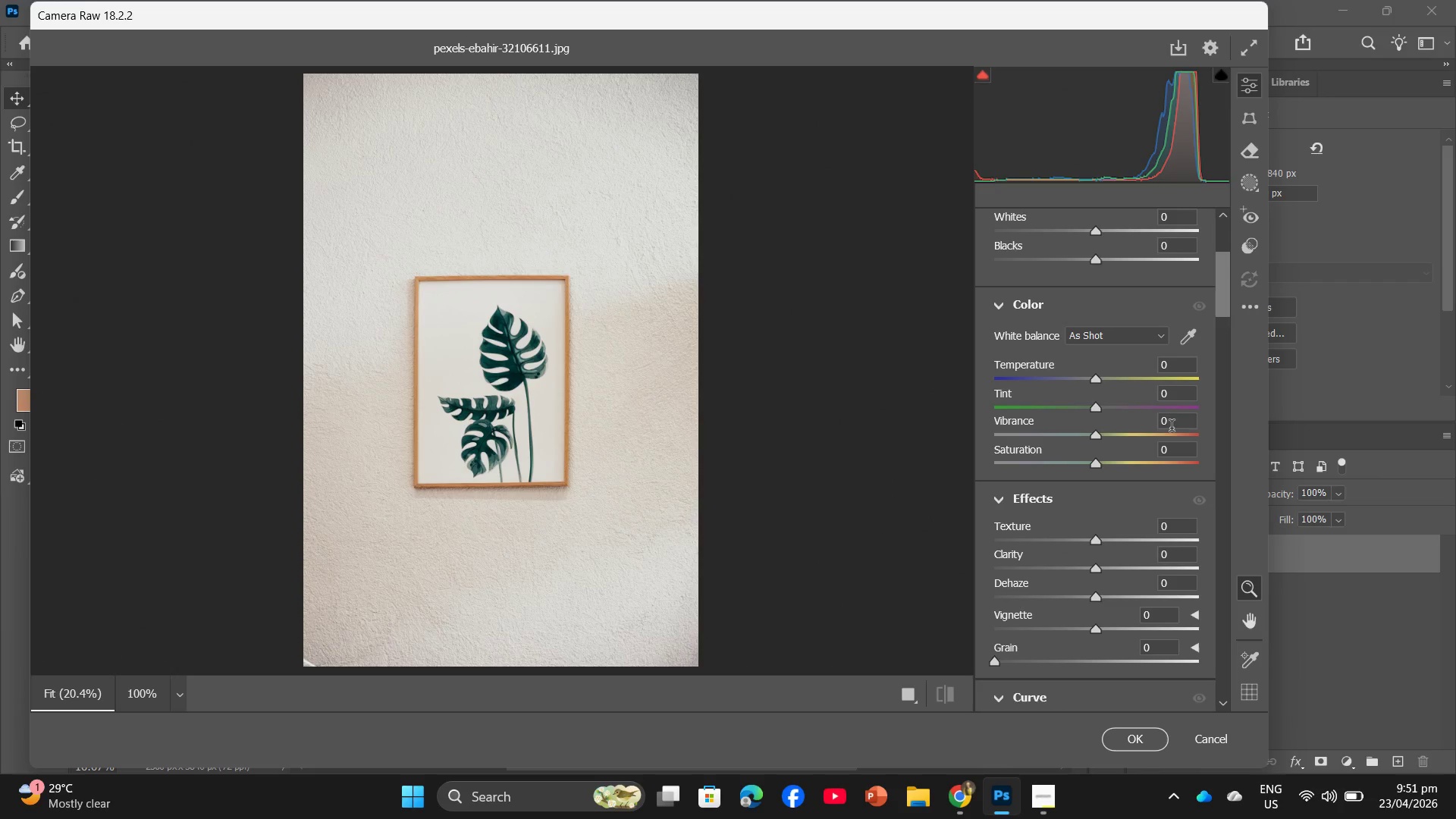 
left_click([1172, 425])
 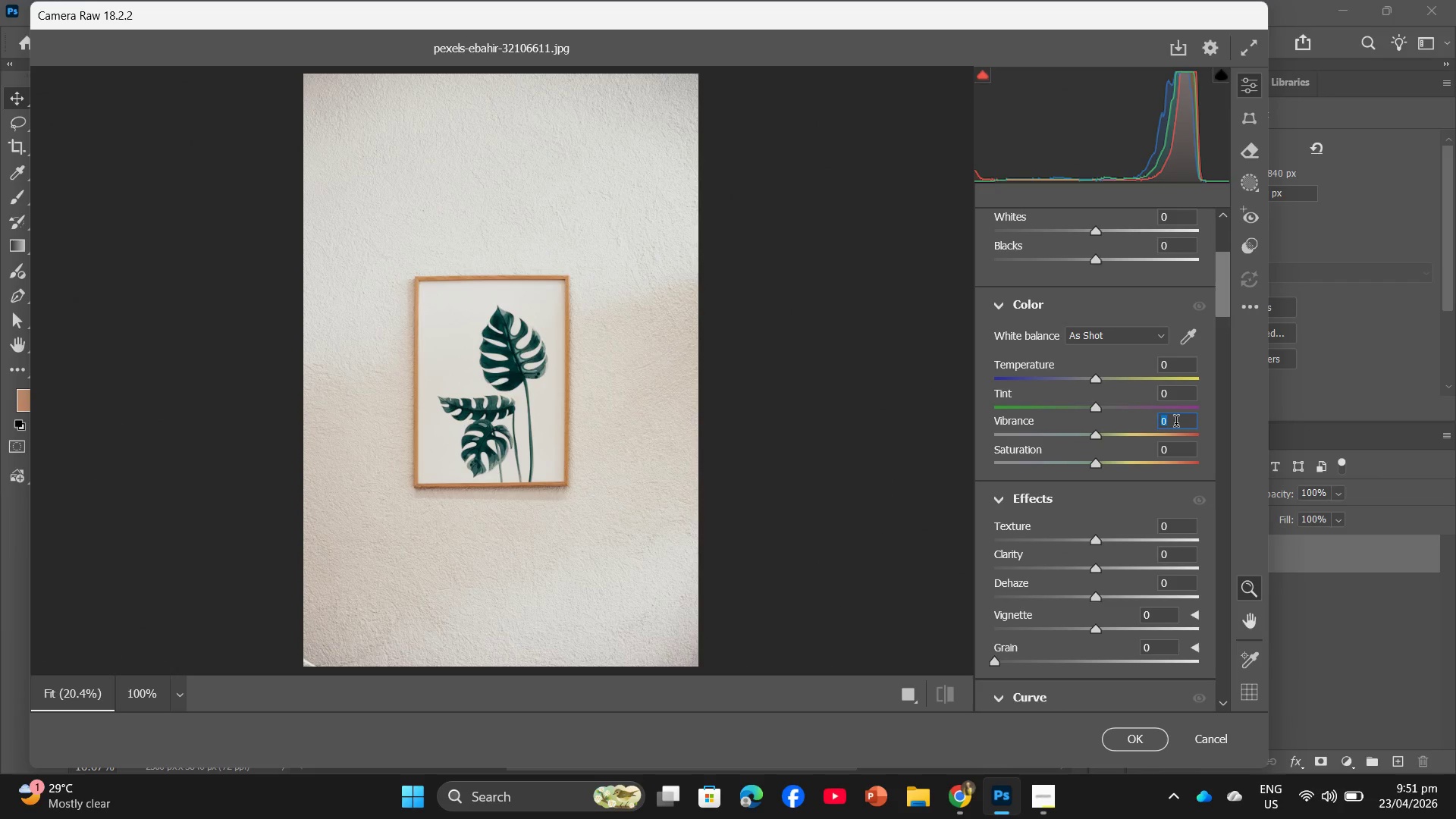 
key(Minus)
 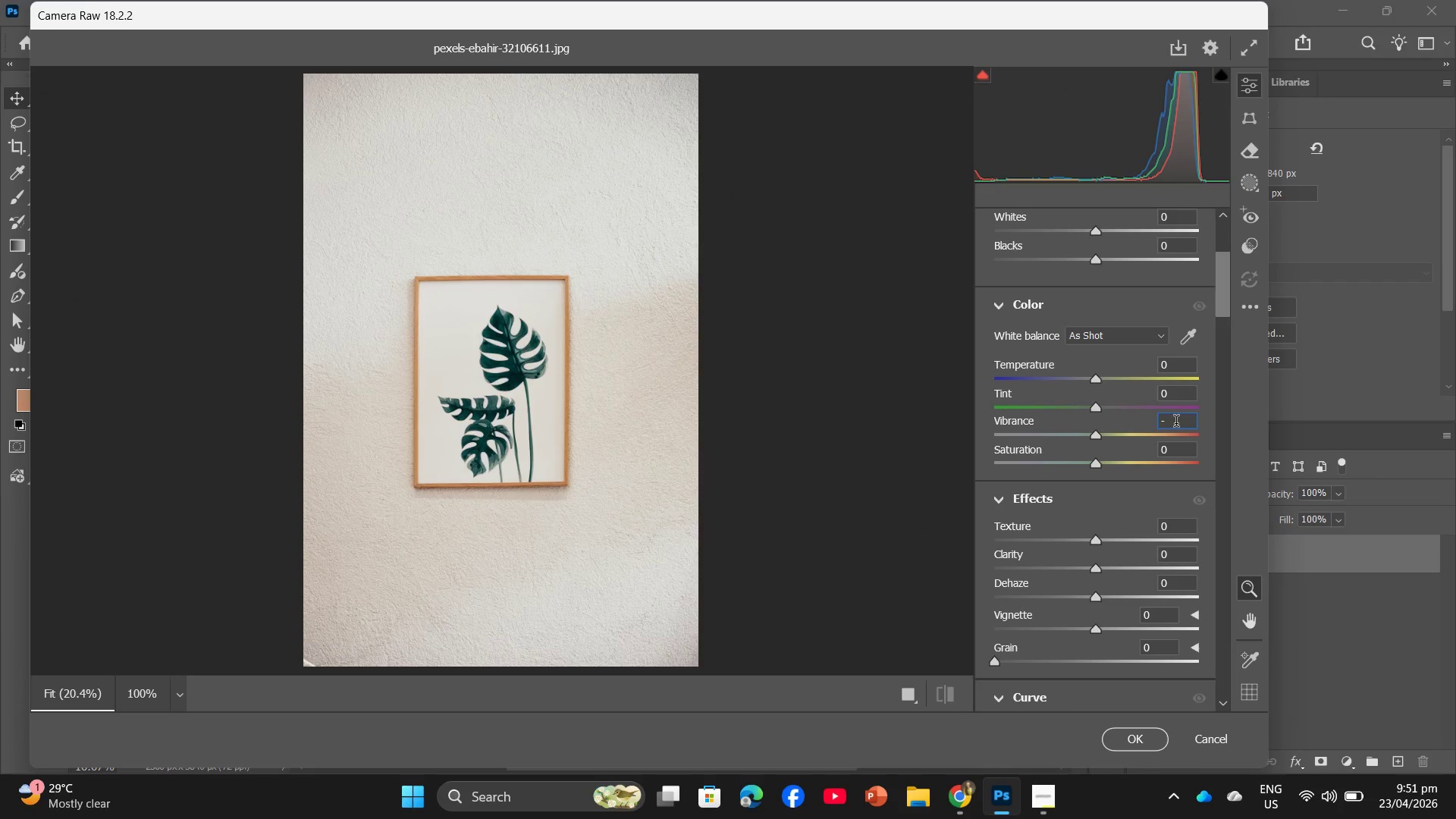 
key(Numpad5)
 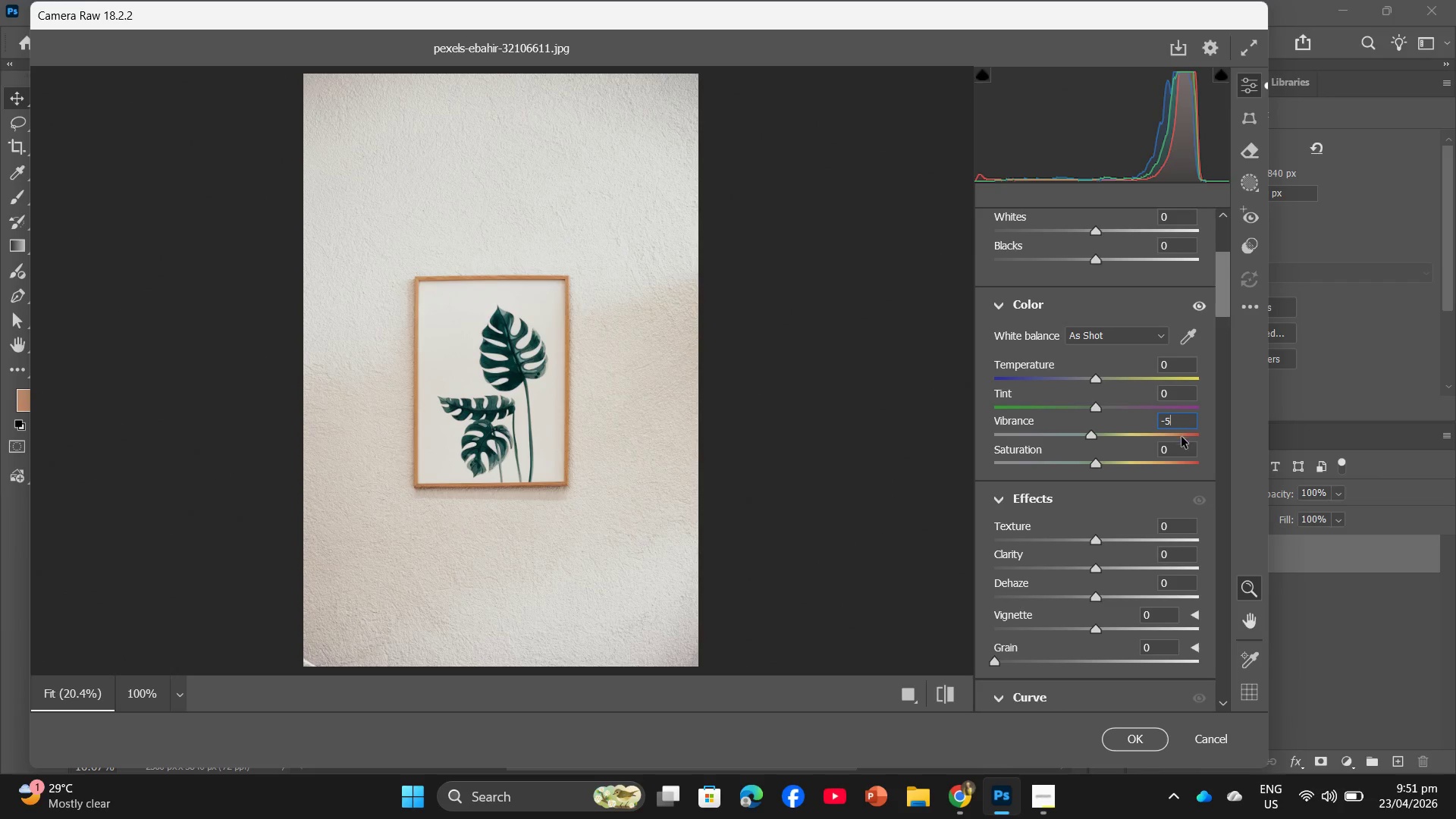 
left_click([1174, 448])
 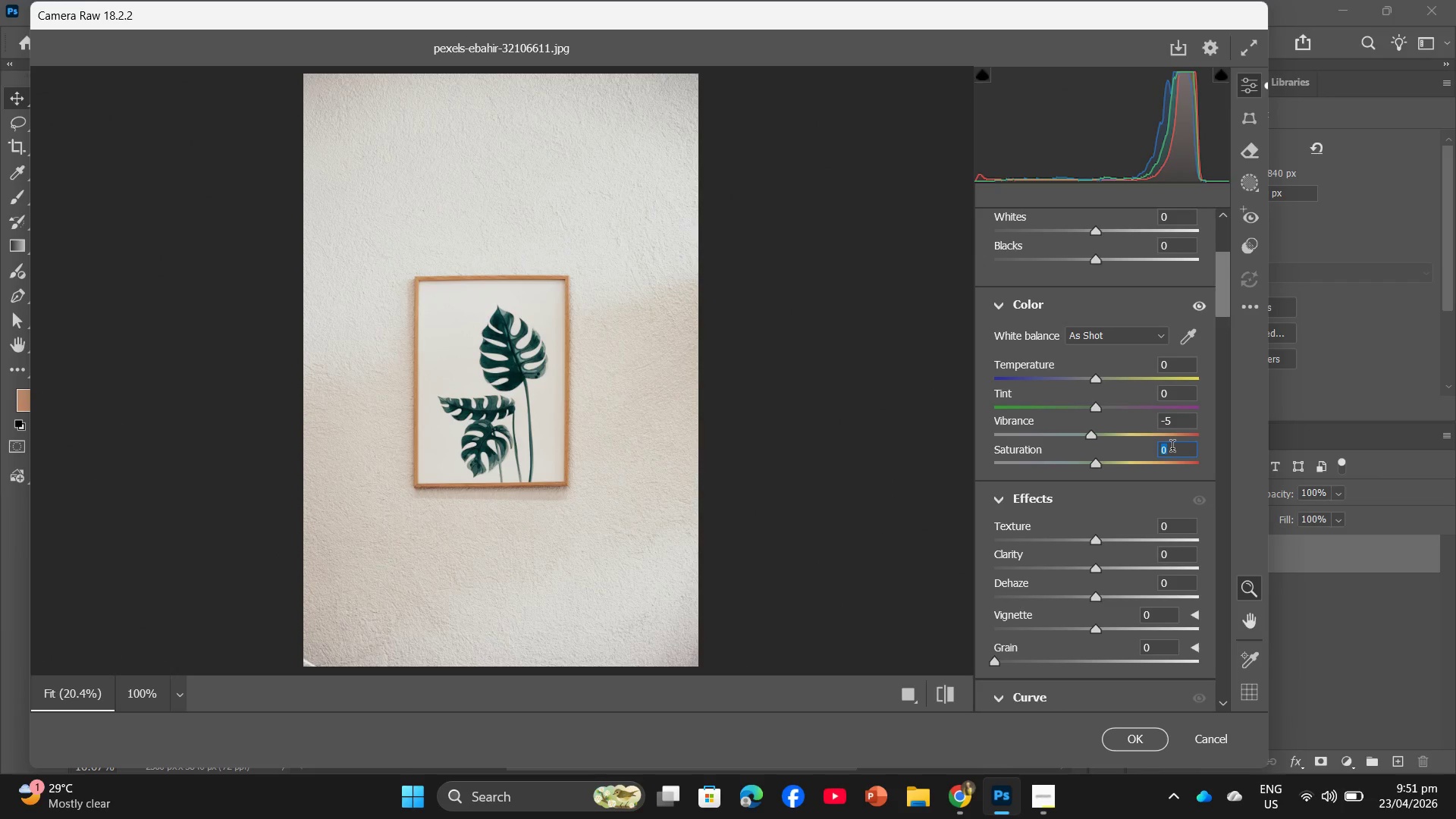 
key(Minus)
 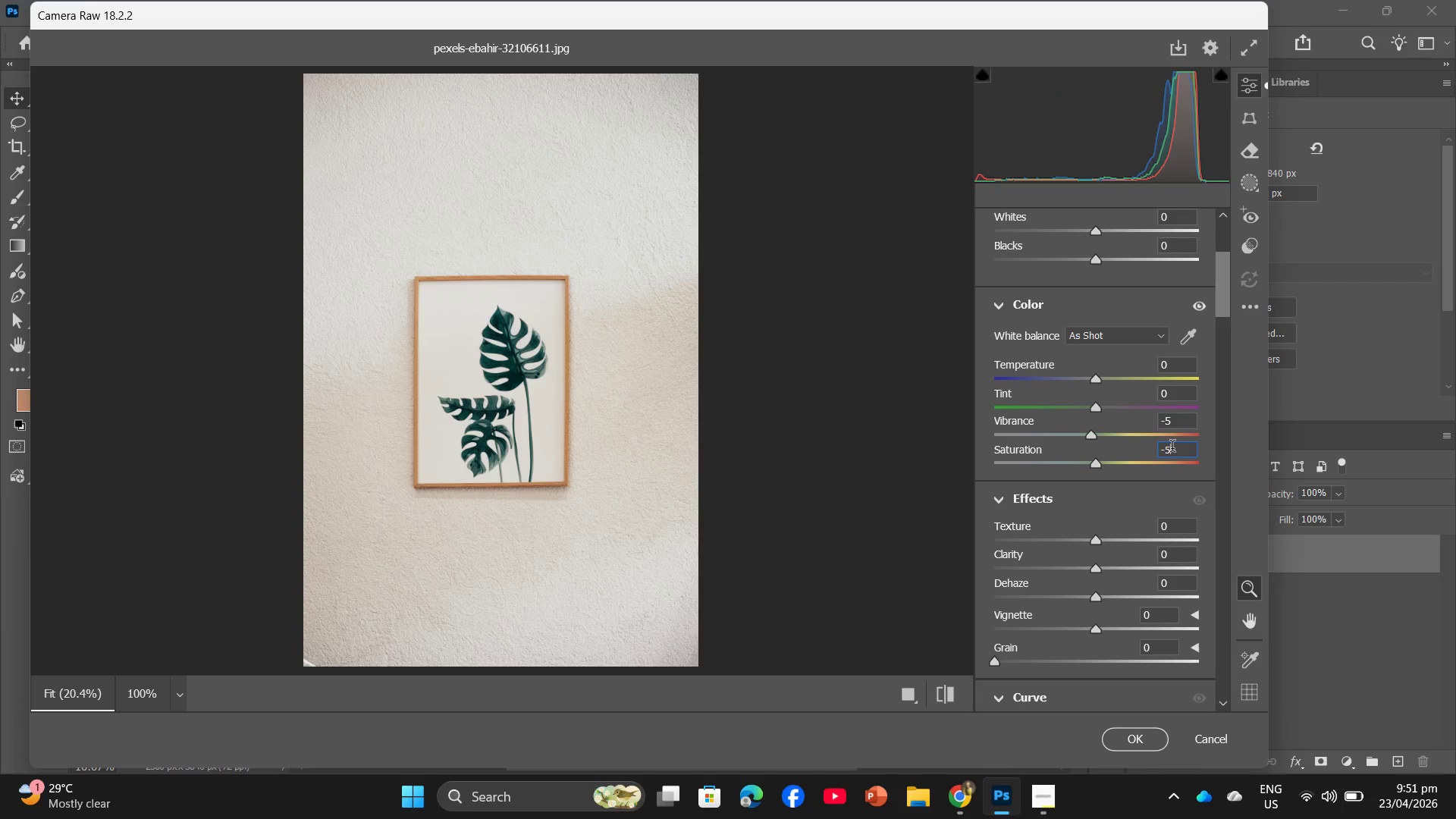 
key(Numpad5)
 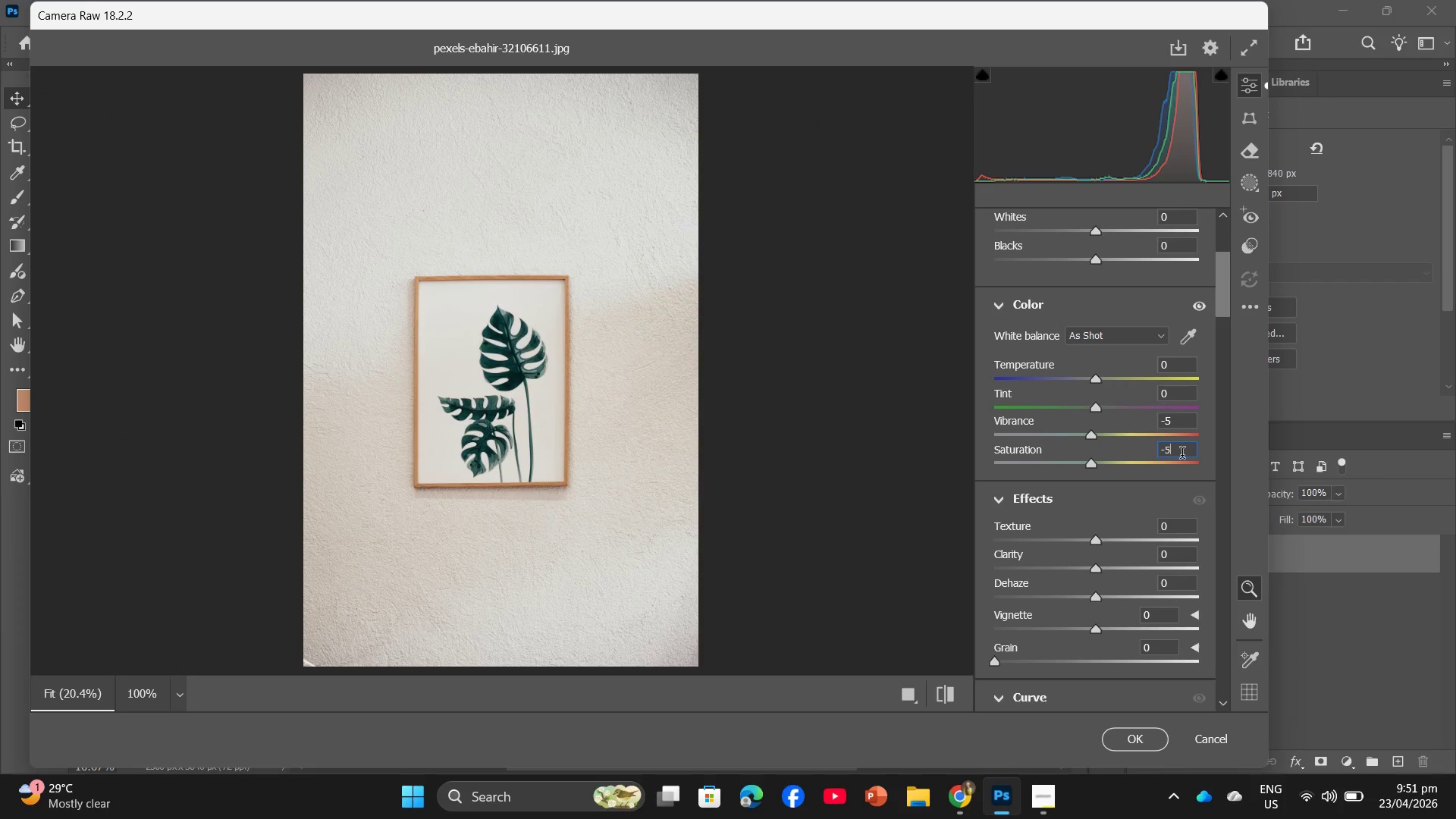 
left_click_drag(start_coordinate=[1087, 463], to_coordinate=[1082, 453])
 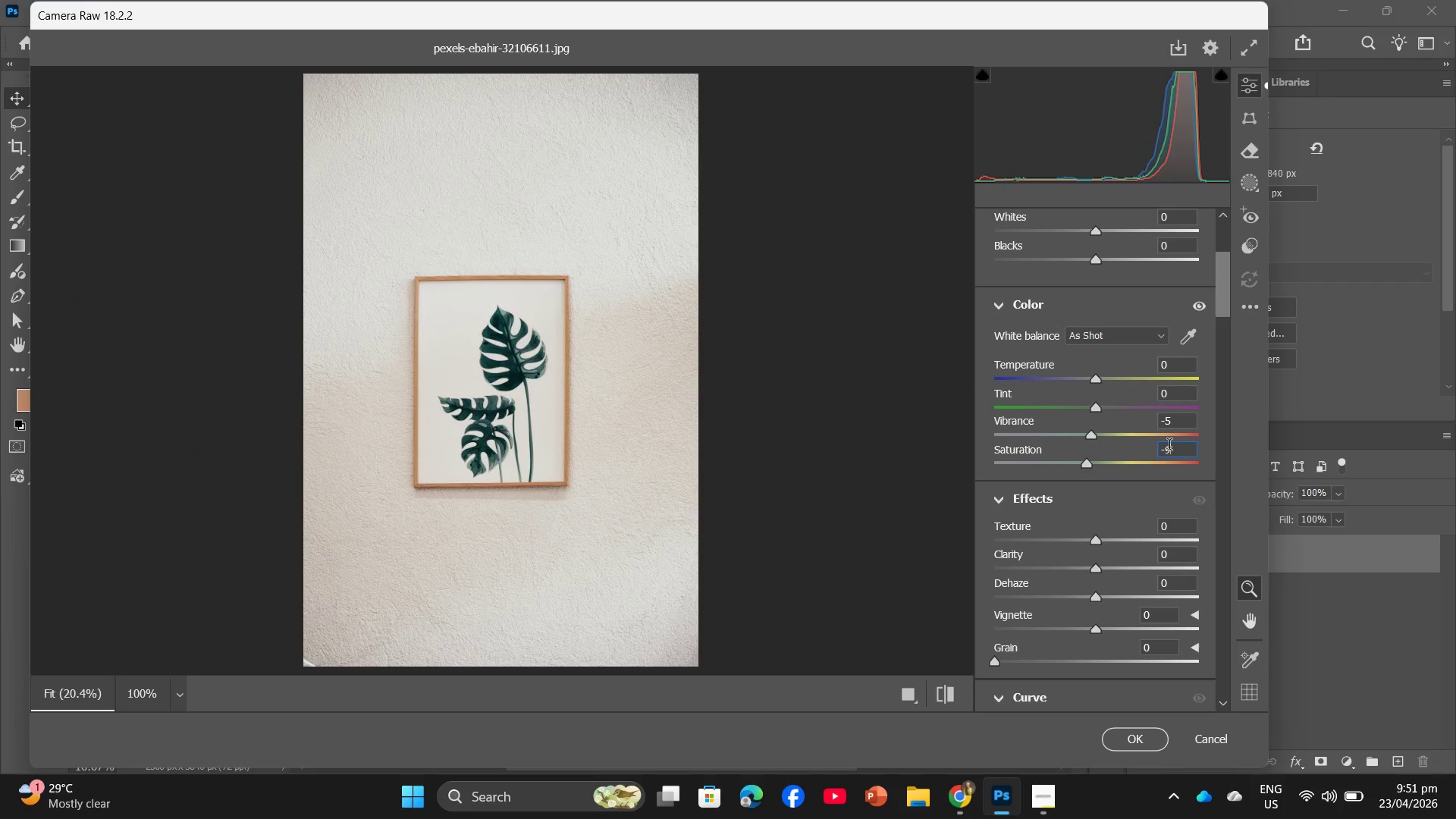 
double_click([1169, 447])
 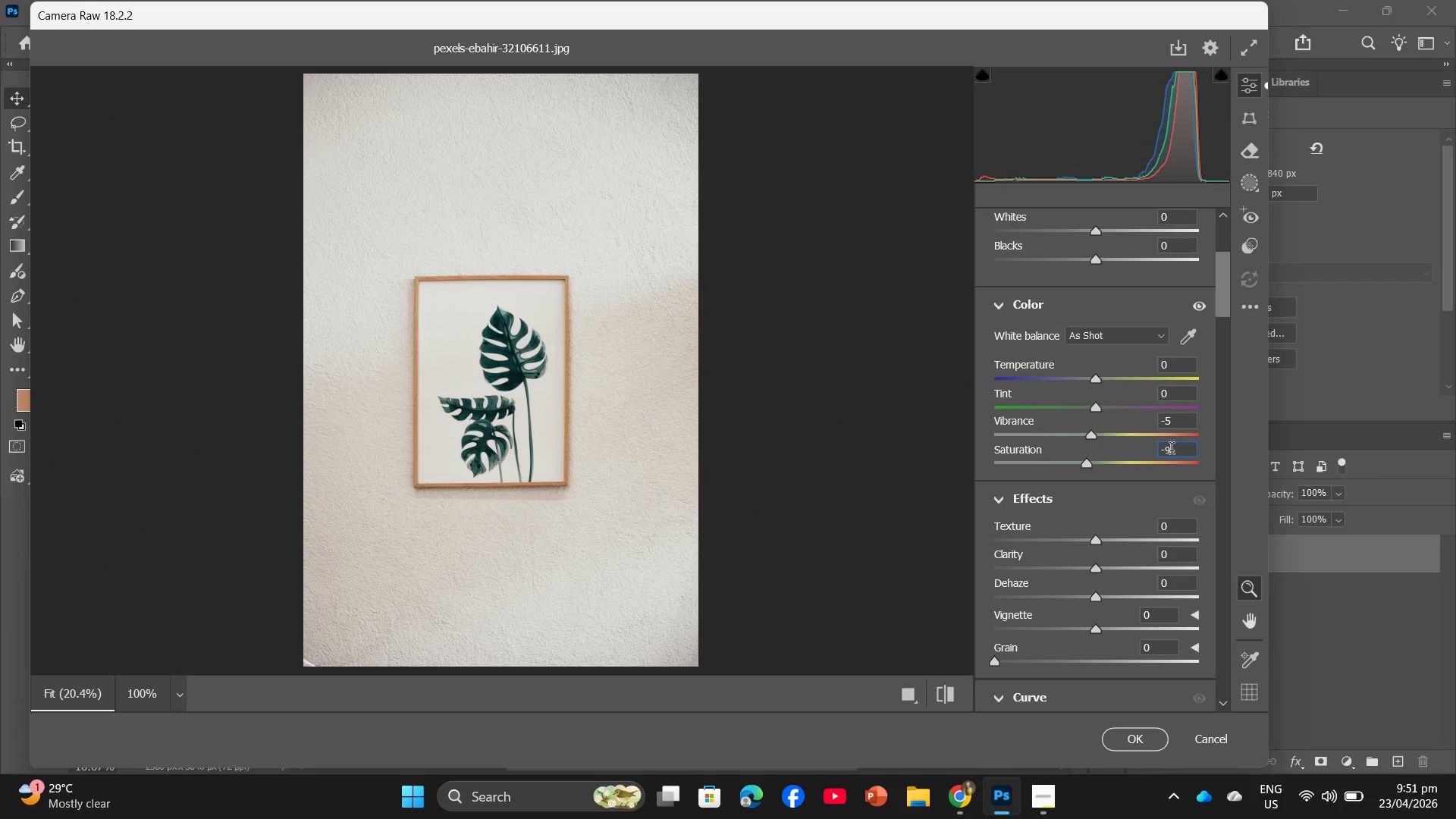 
triple_click([1172, 450])
 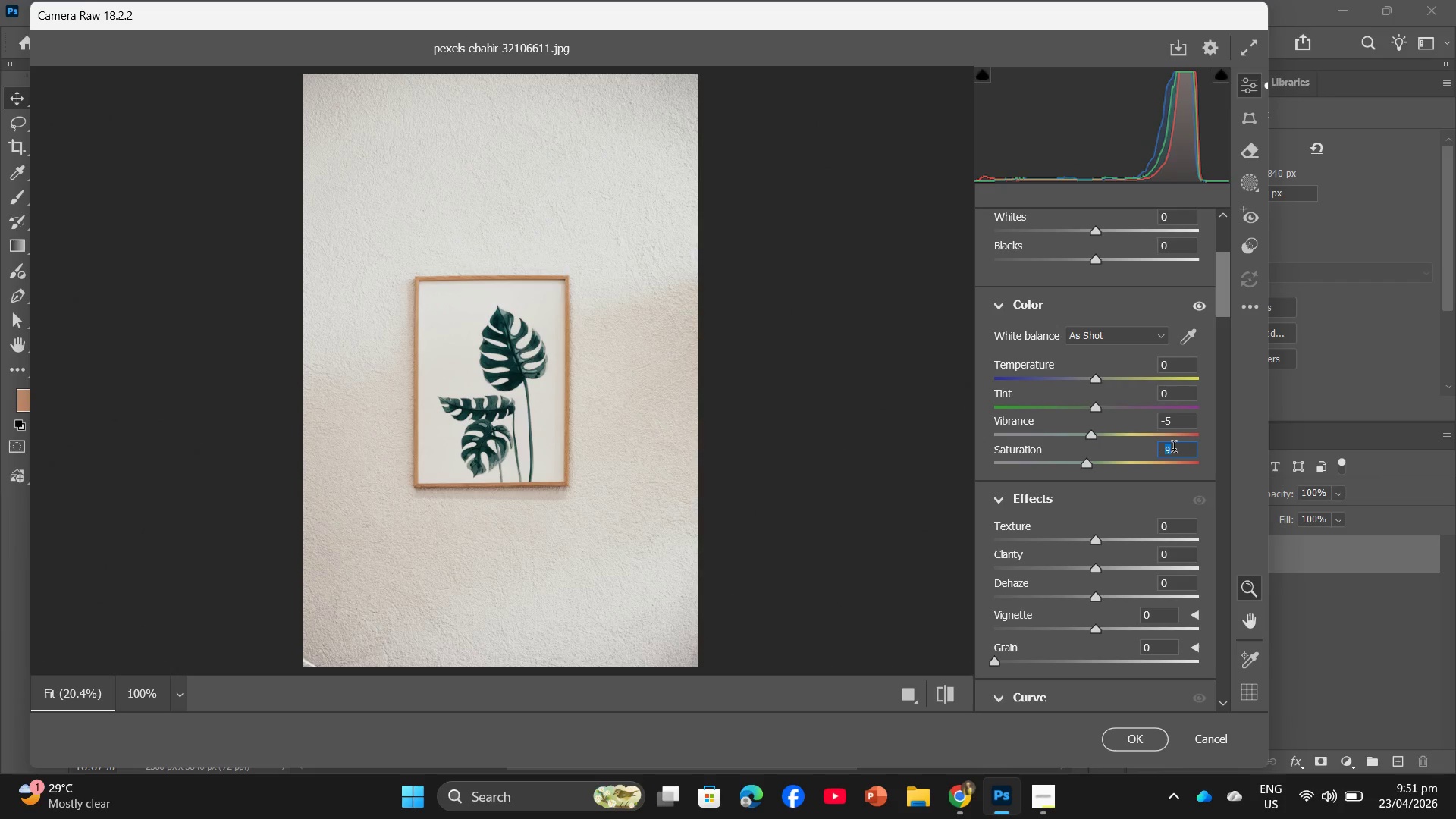 
key(1)
 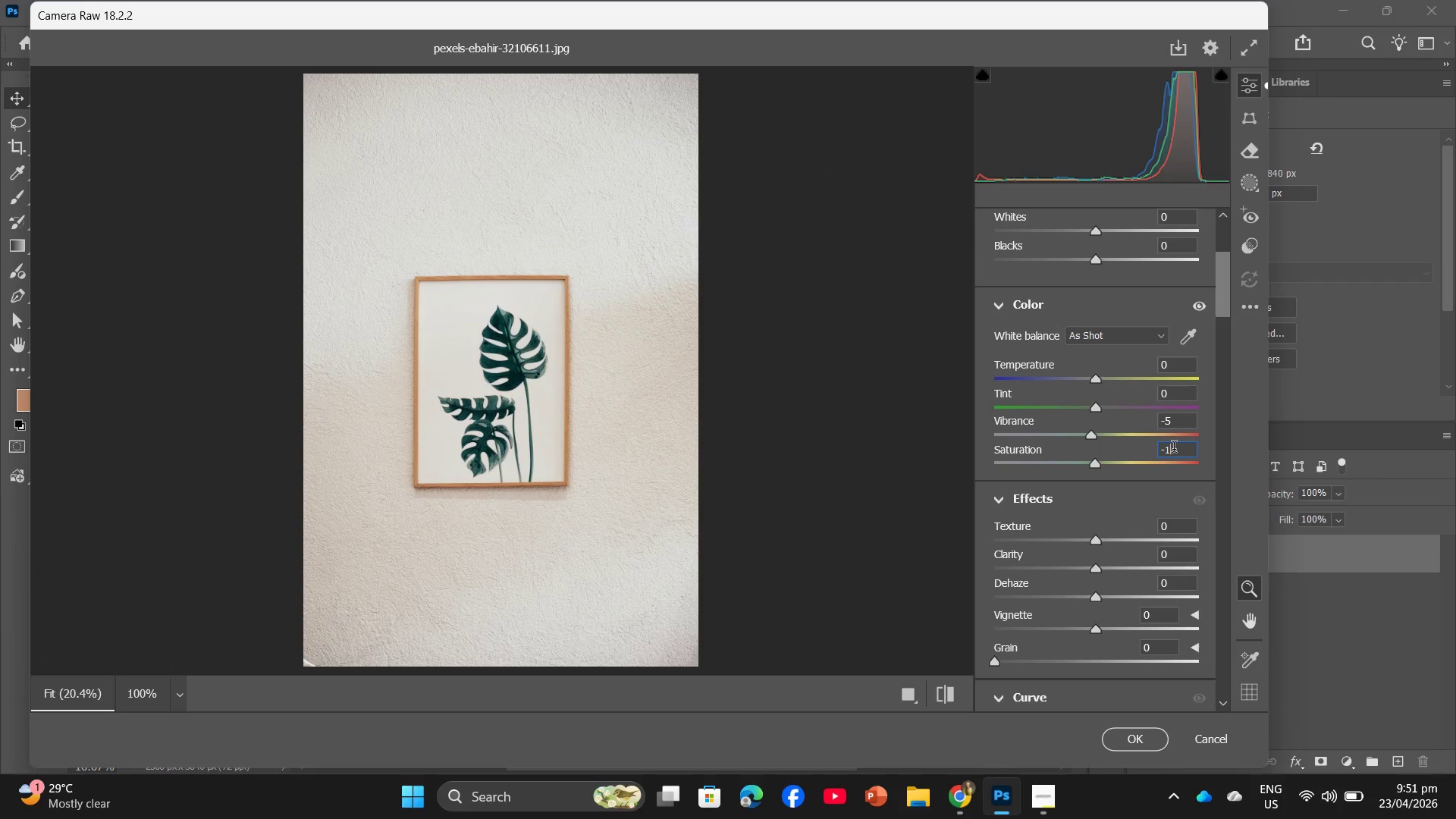 
key(Numpad0)
 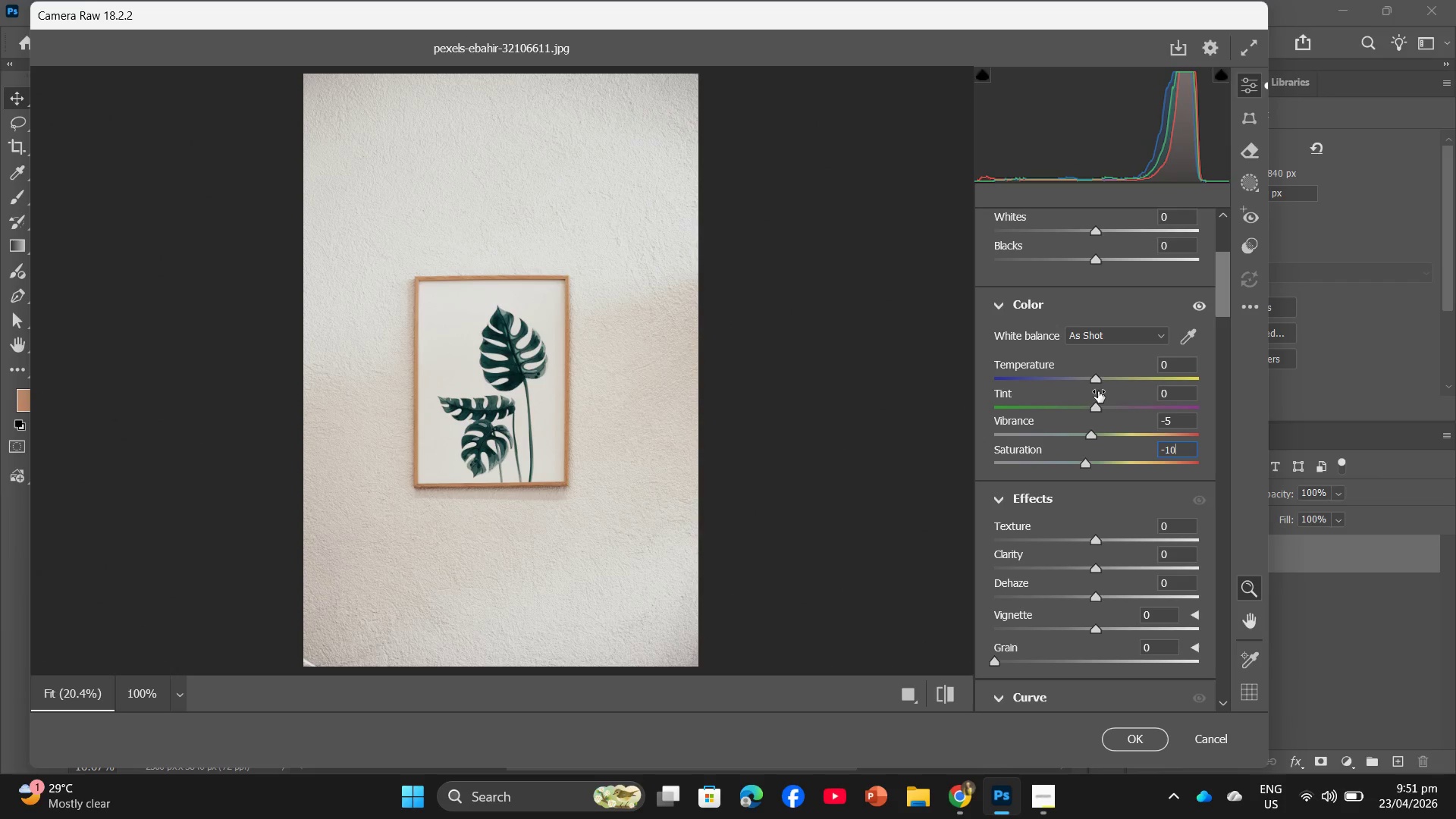 
left_click_drag(start_coordinate=[1097, 379], to_coordinate=[1092, 380])
 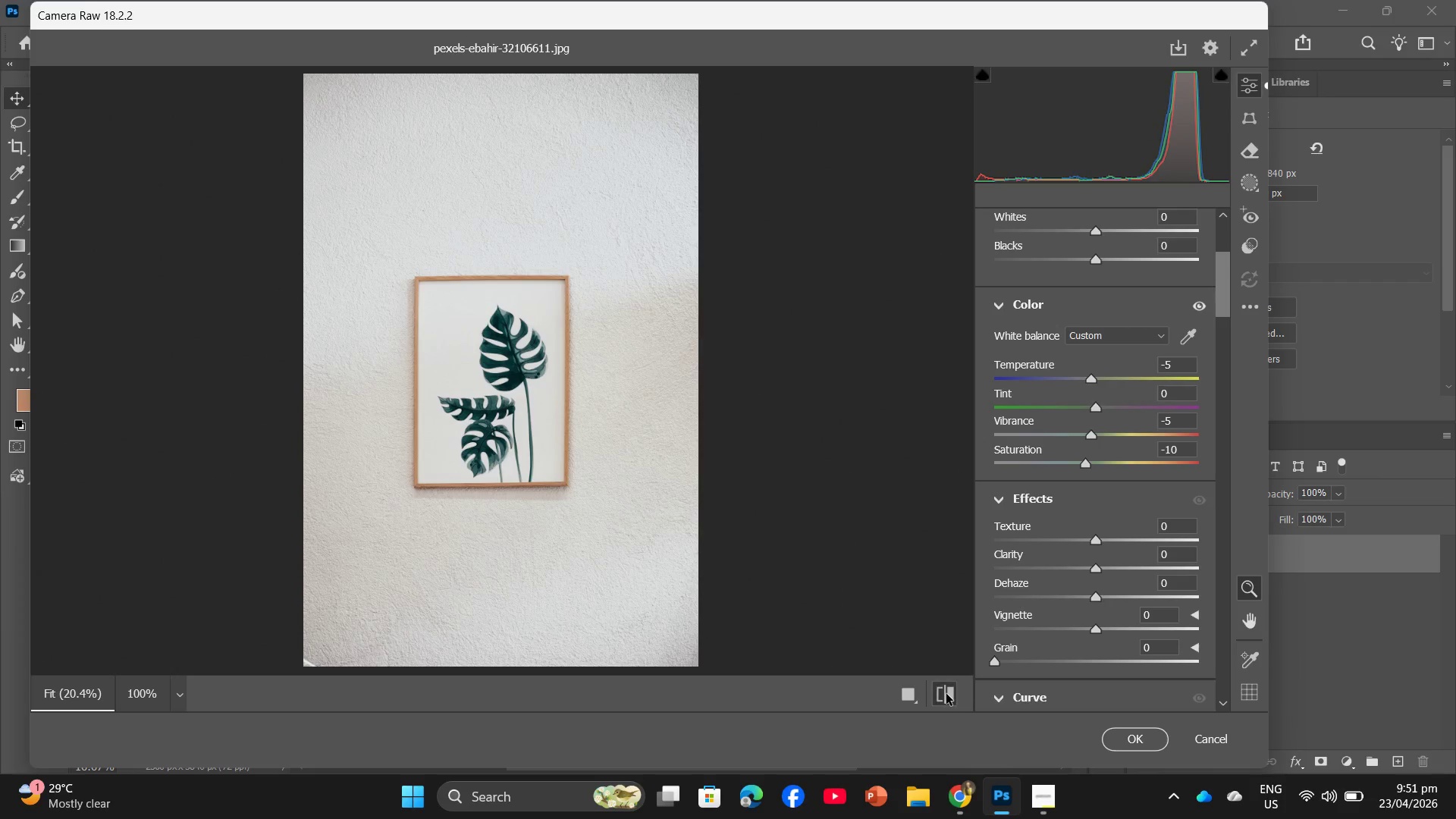 
left_click([946, 694])
 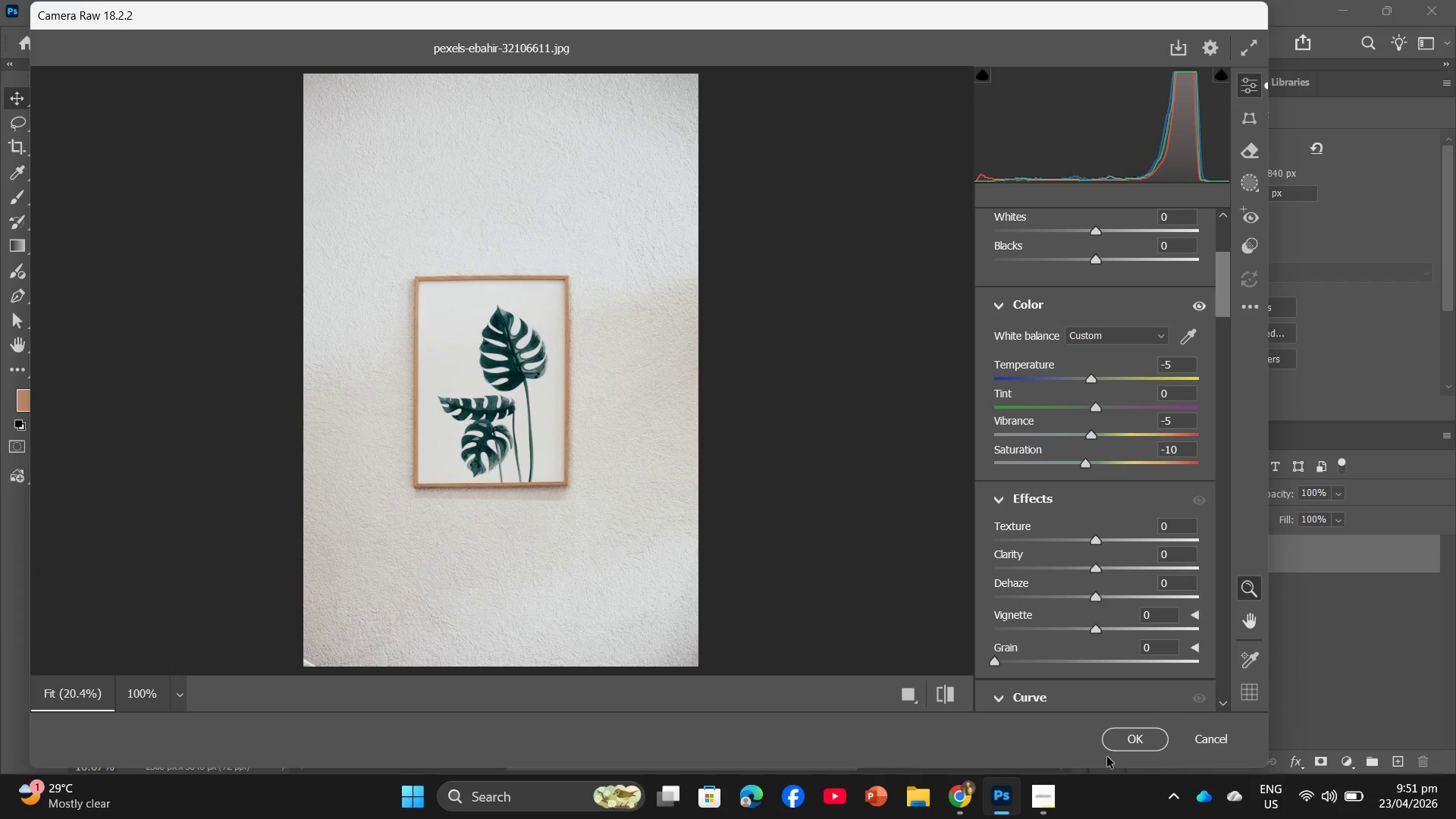 
left_click([1120, 738])
 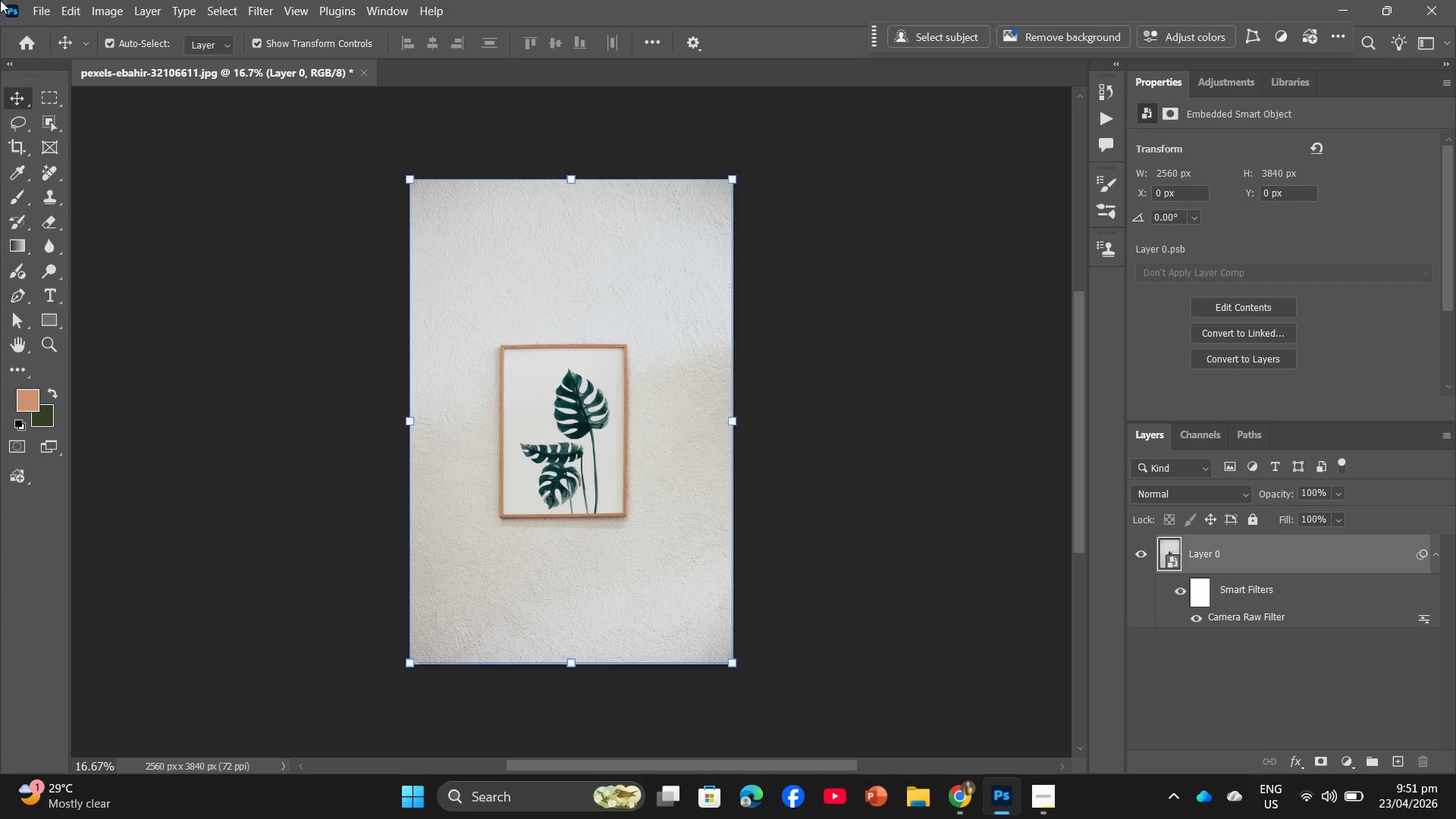 
key(PrintScreen)
 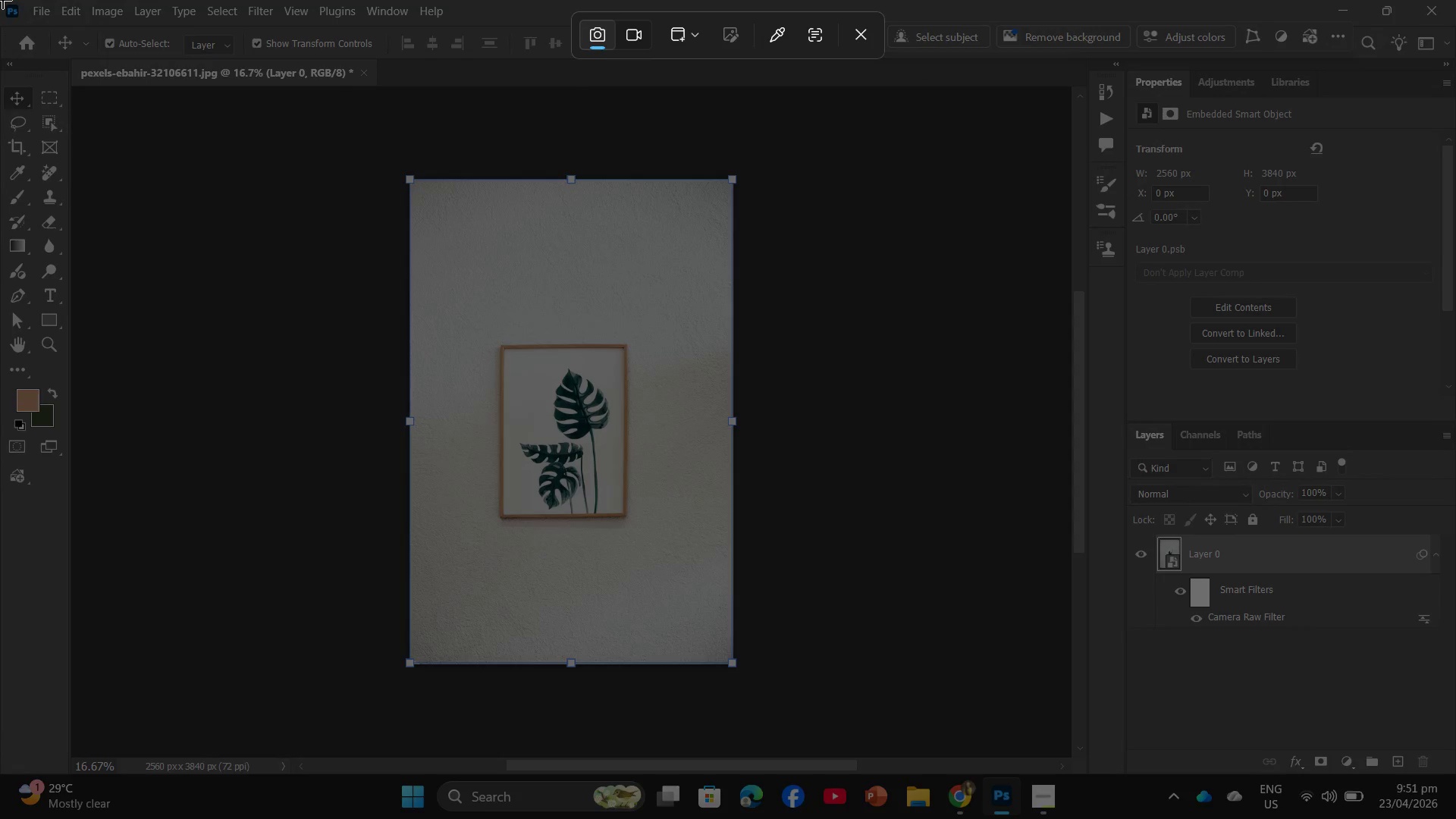 
left_click_drag(start_coordinate=[8, 0], to_coordinate=[1455, 768])
 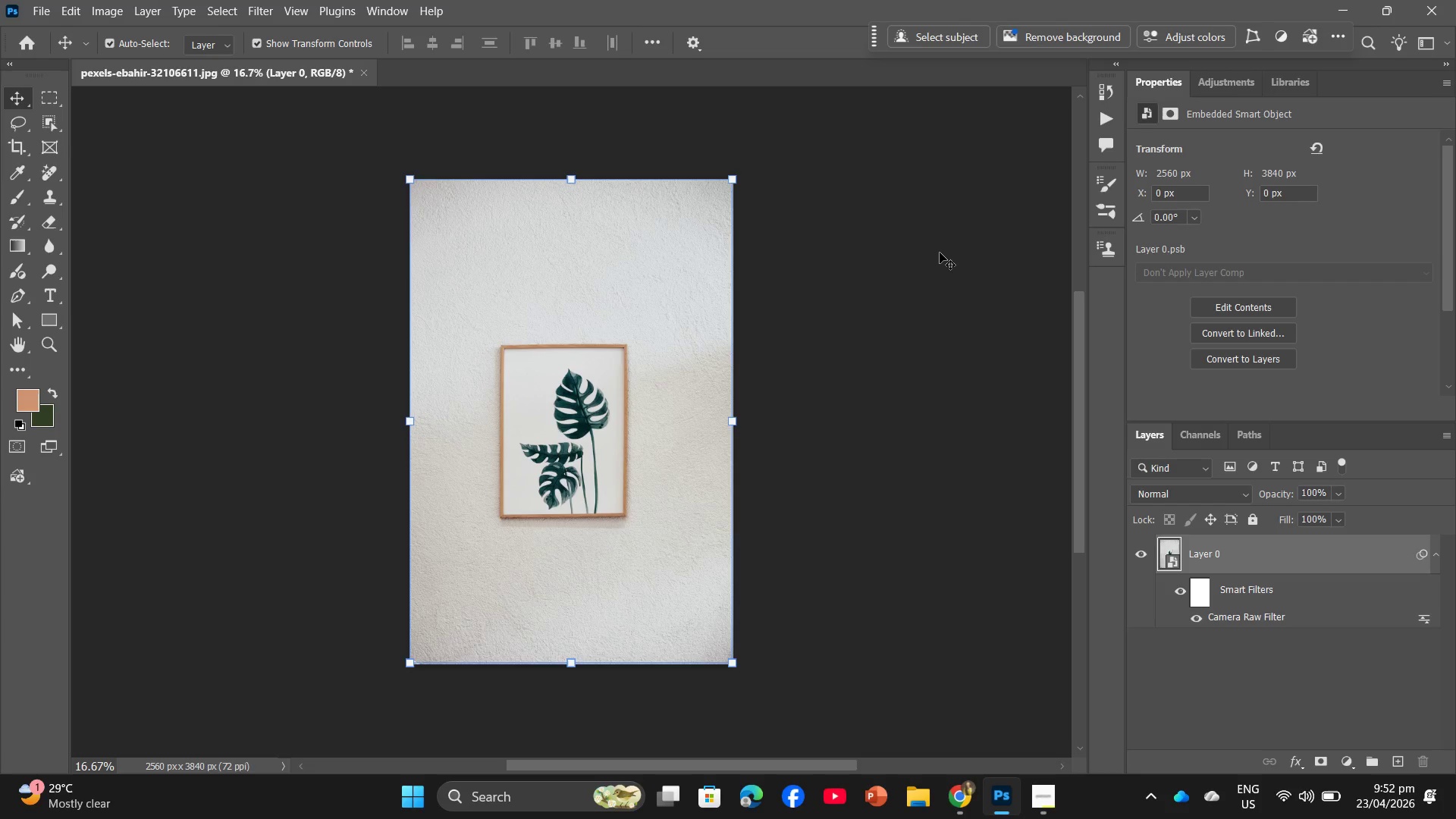 
wait(7.53)
 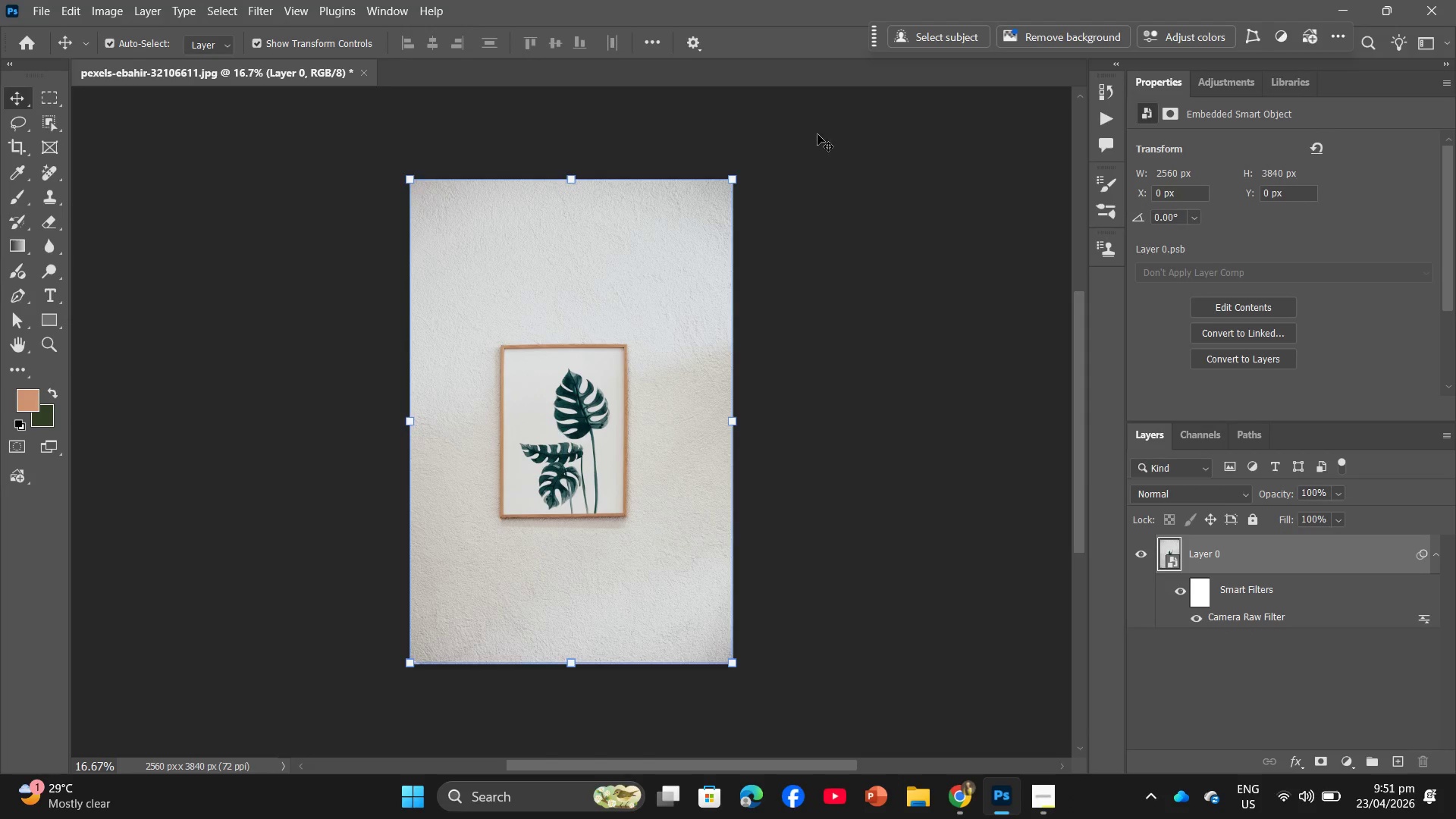 
left_click([937, 251])
 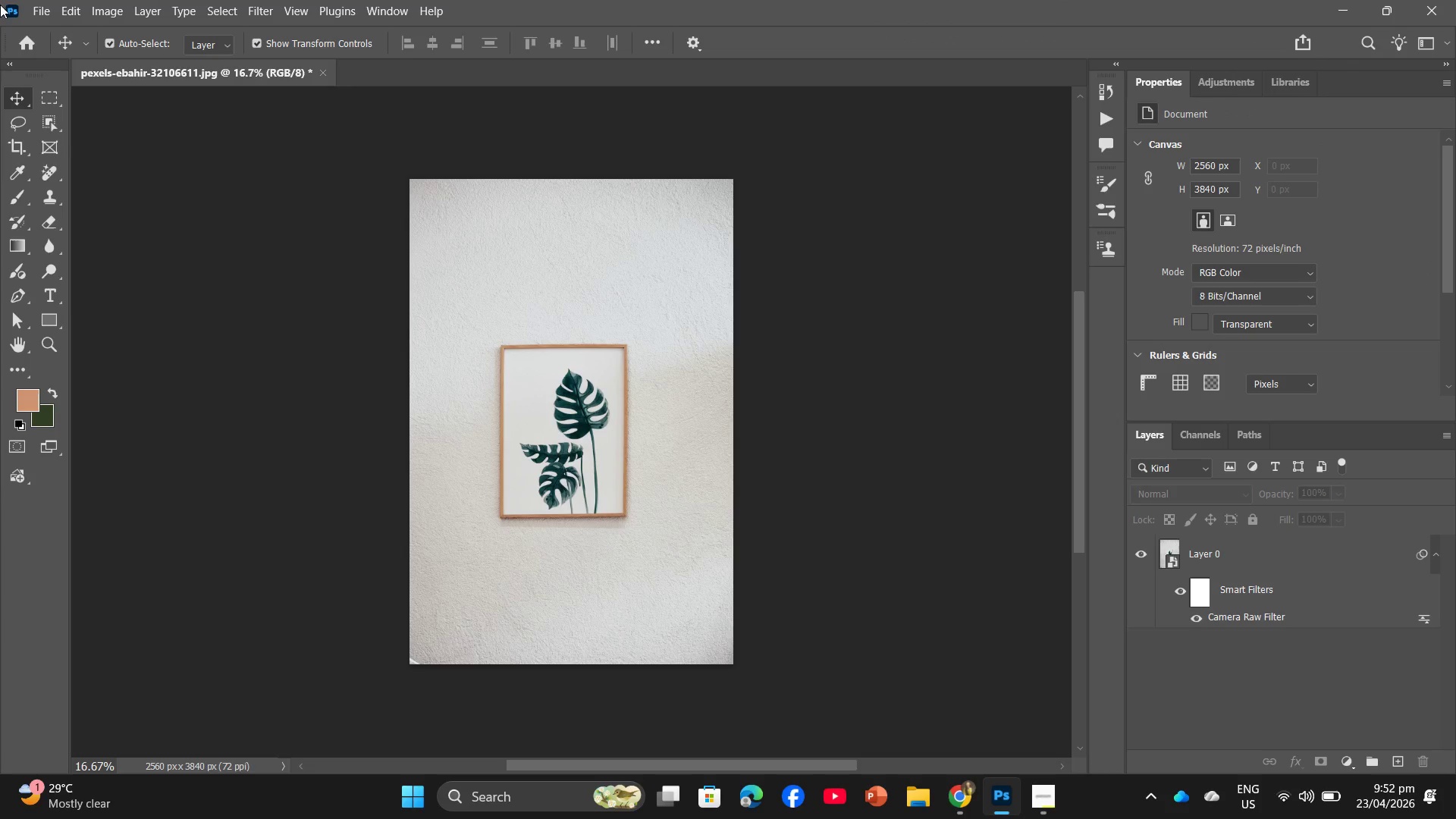 
wait(6.3)
 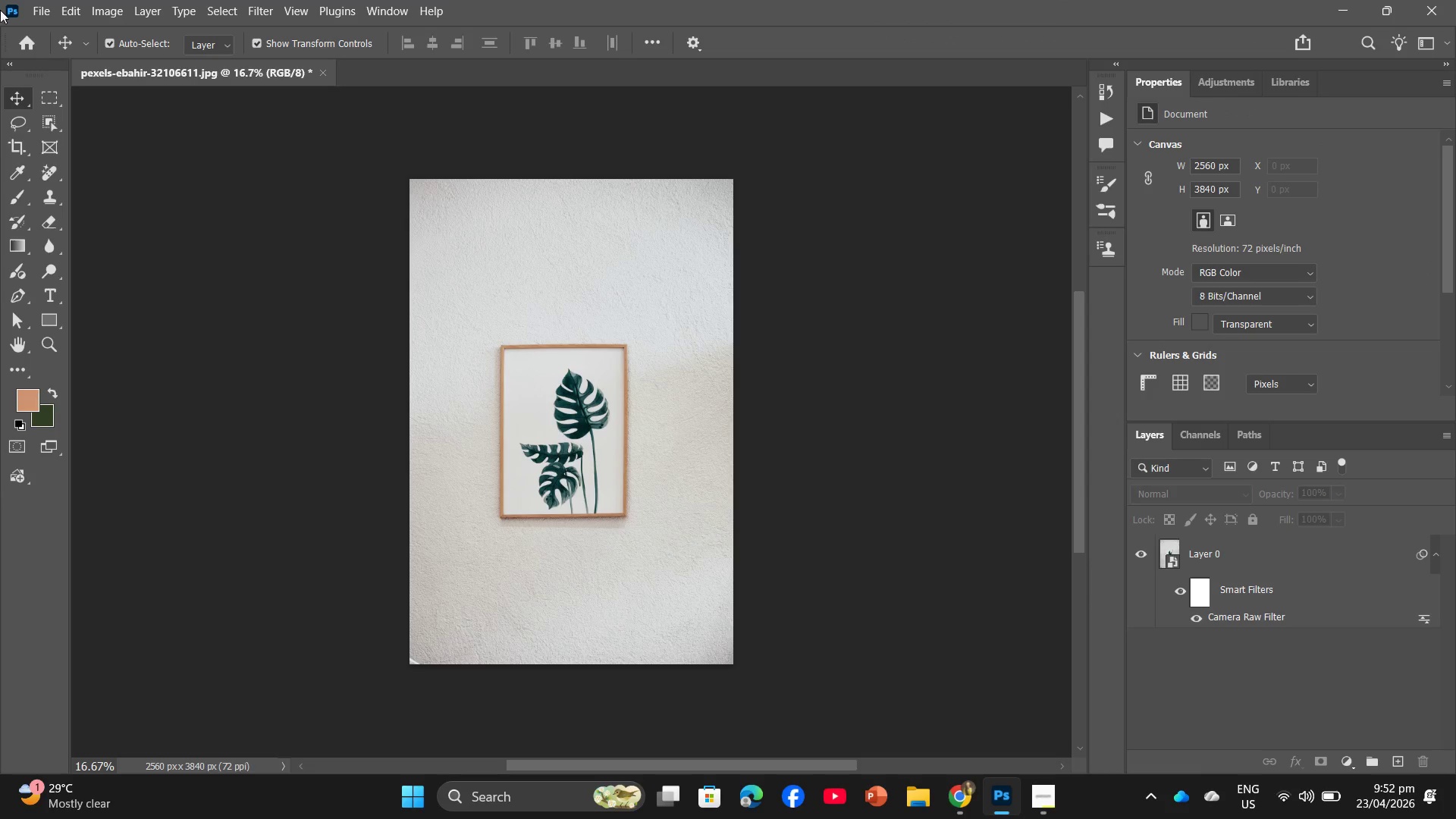 
key(PrintScreen)
 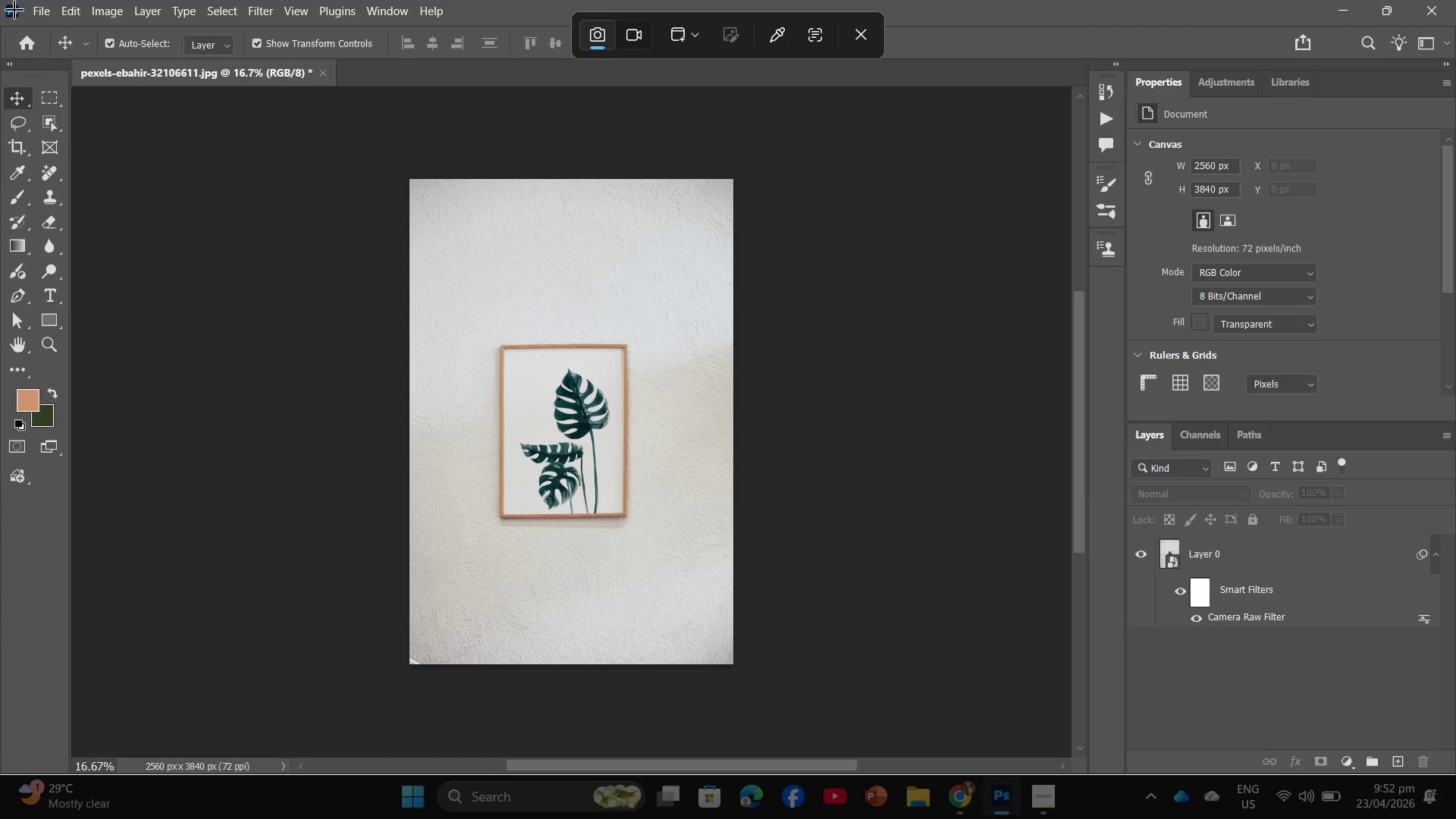 
left_click_drag(start_coordinate=[20, 22], to_coordinate=[1455, 776])
 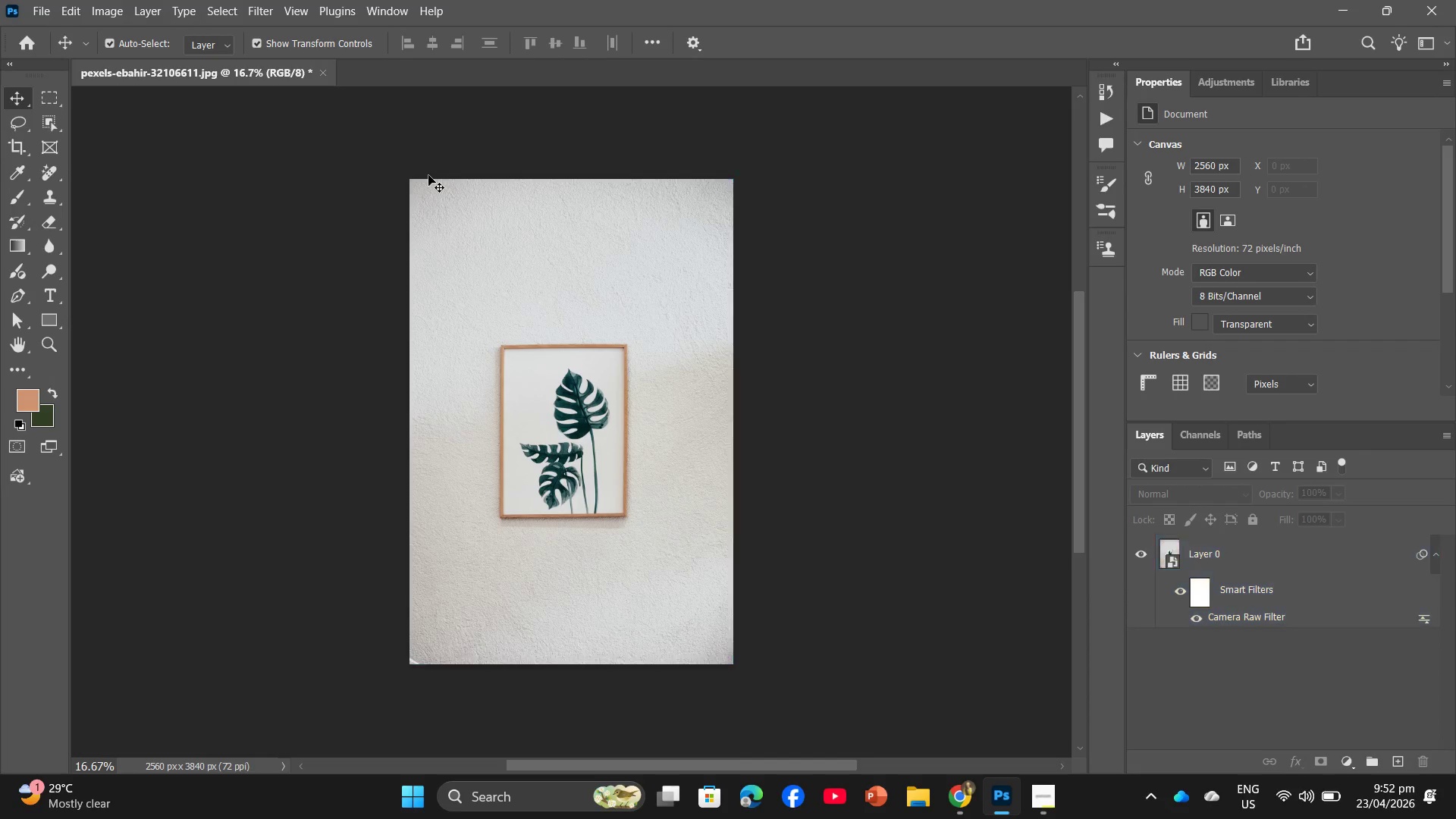 
wait(10.22)
 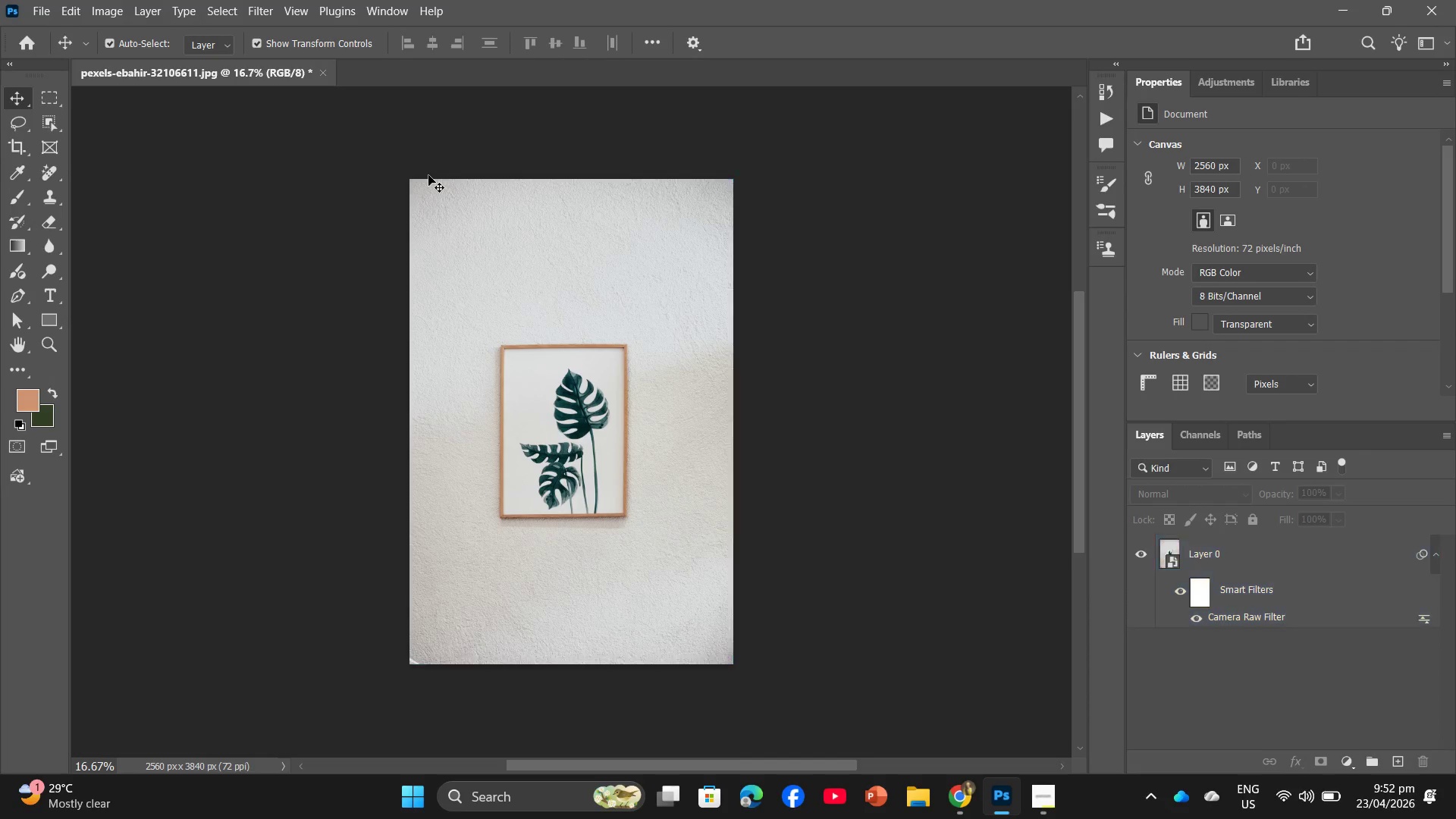 
left_click([33, 0])
 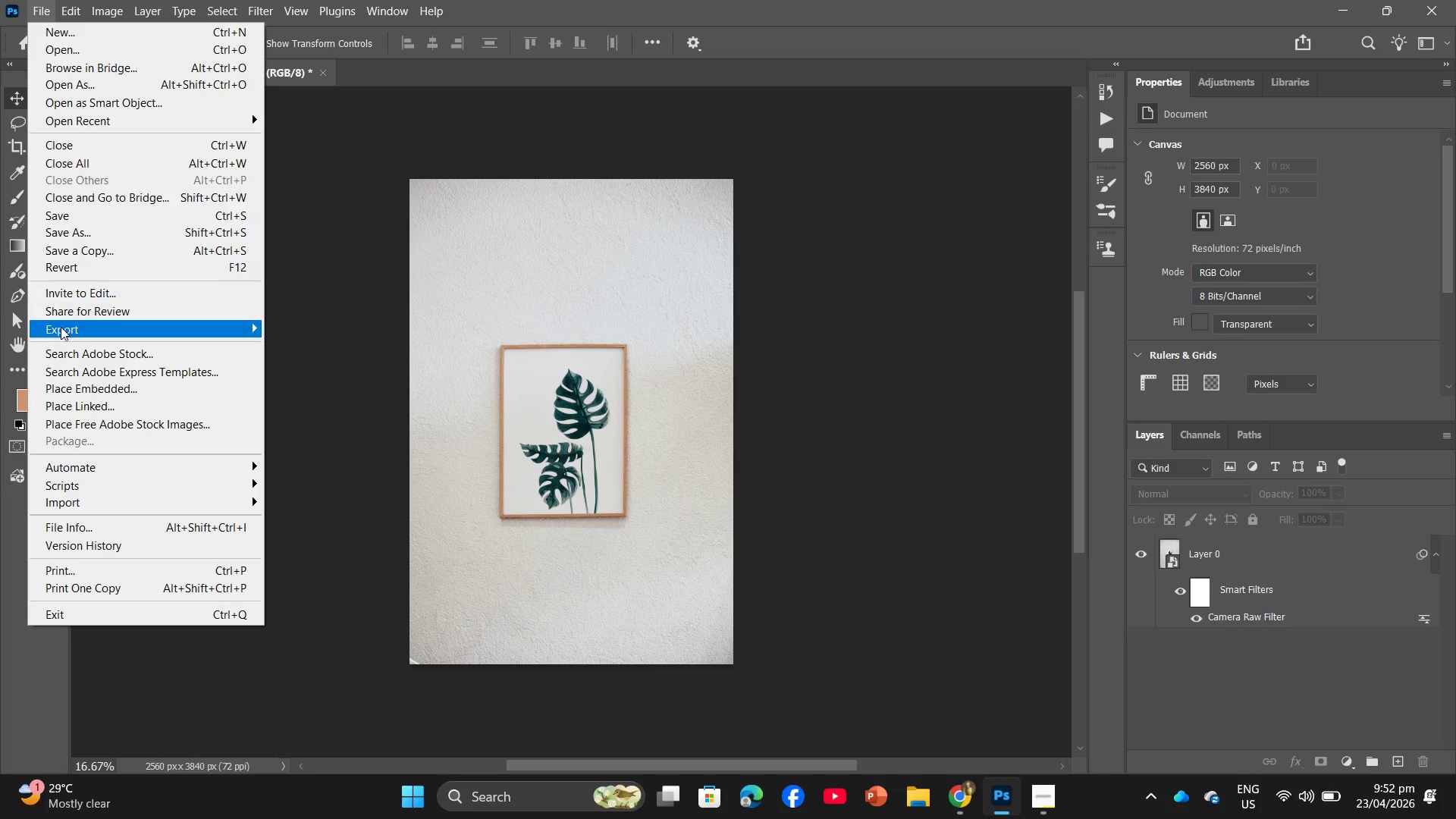 
left_click([61, 335])
 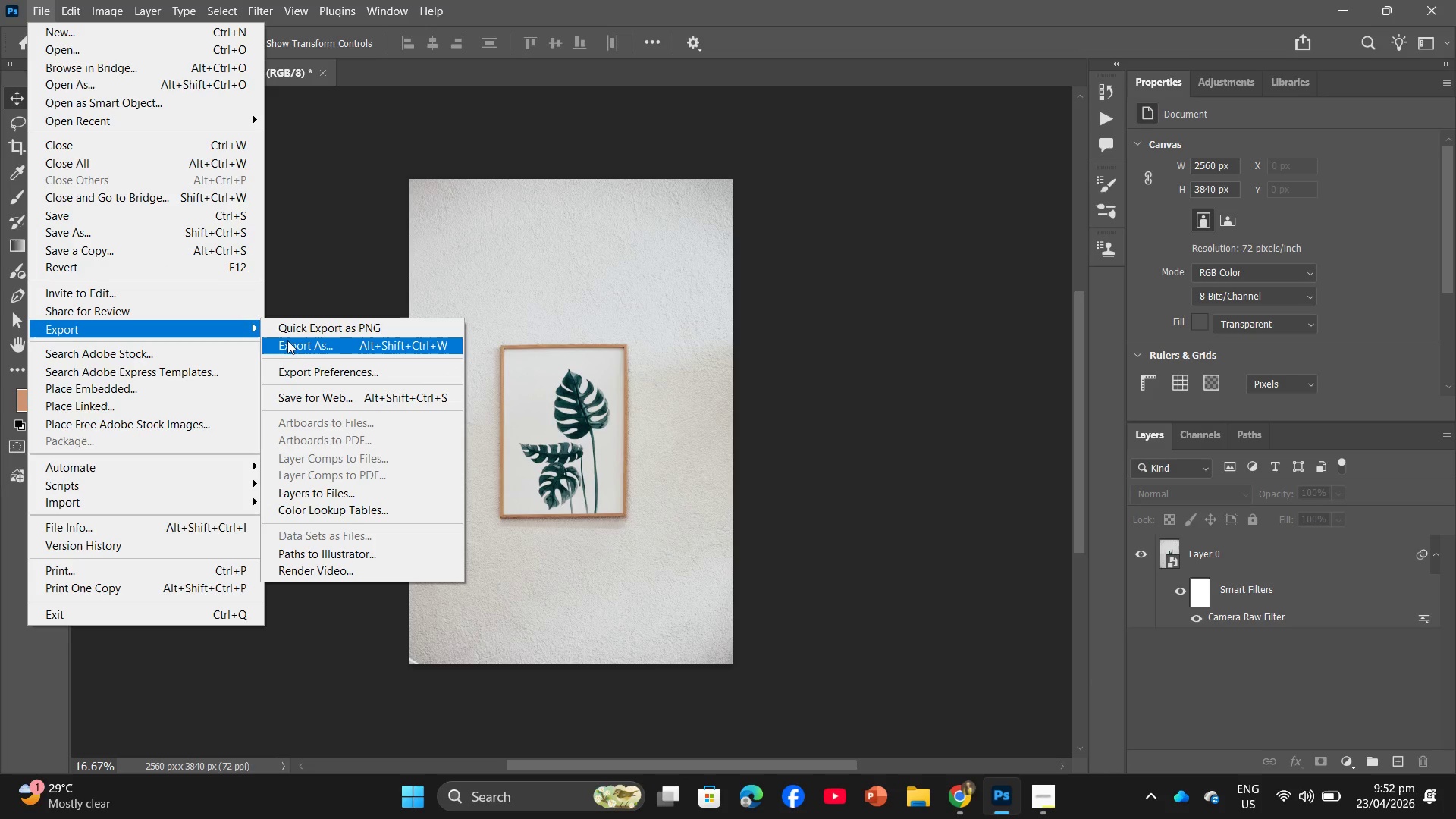 
left_click([287, 347])
 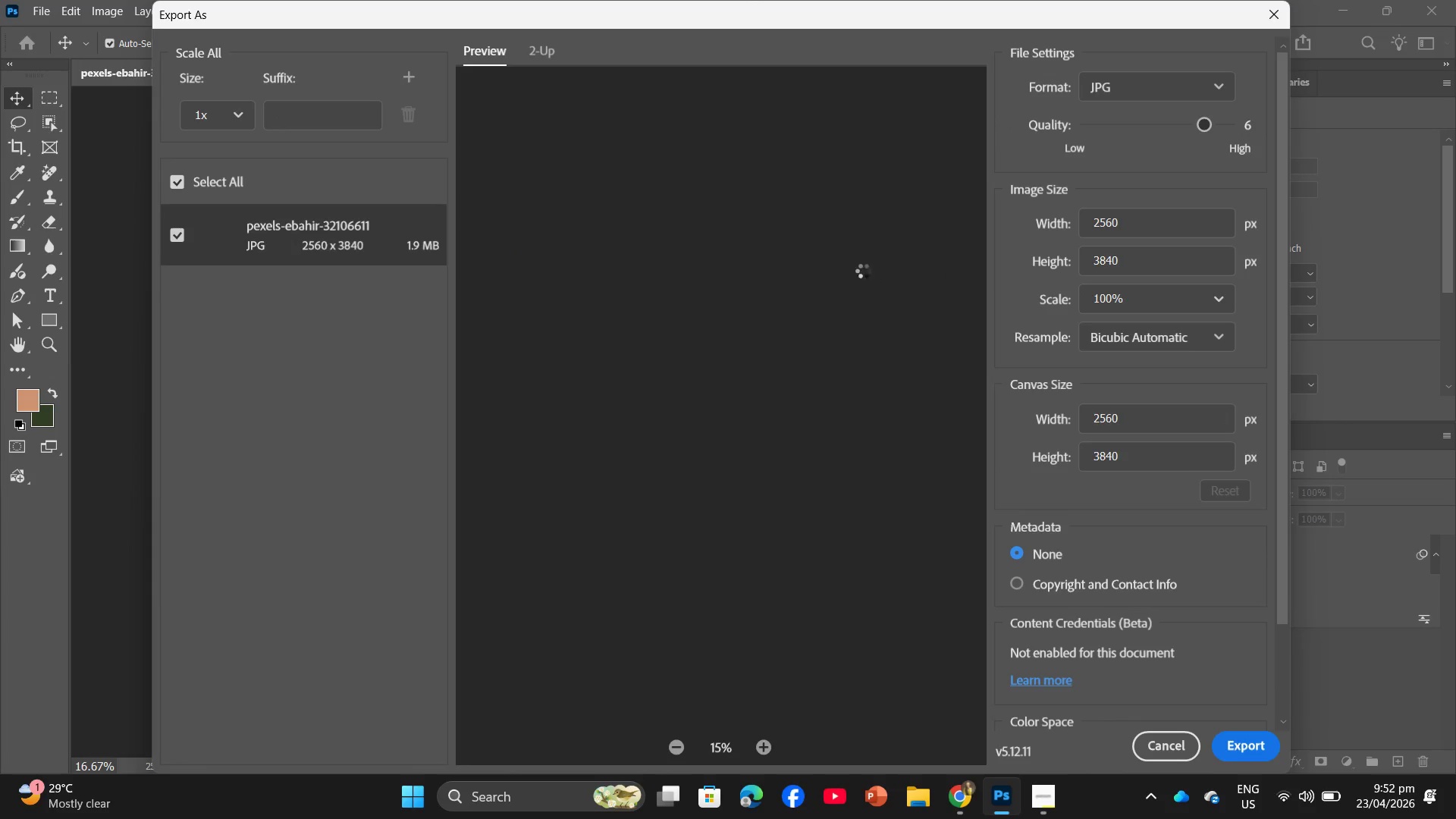 
wait(5.53)
 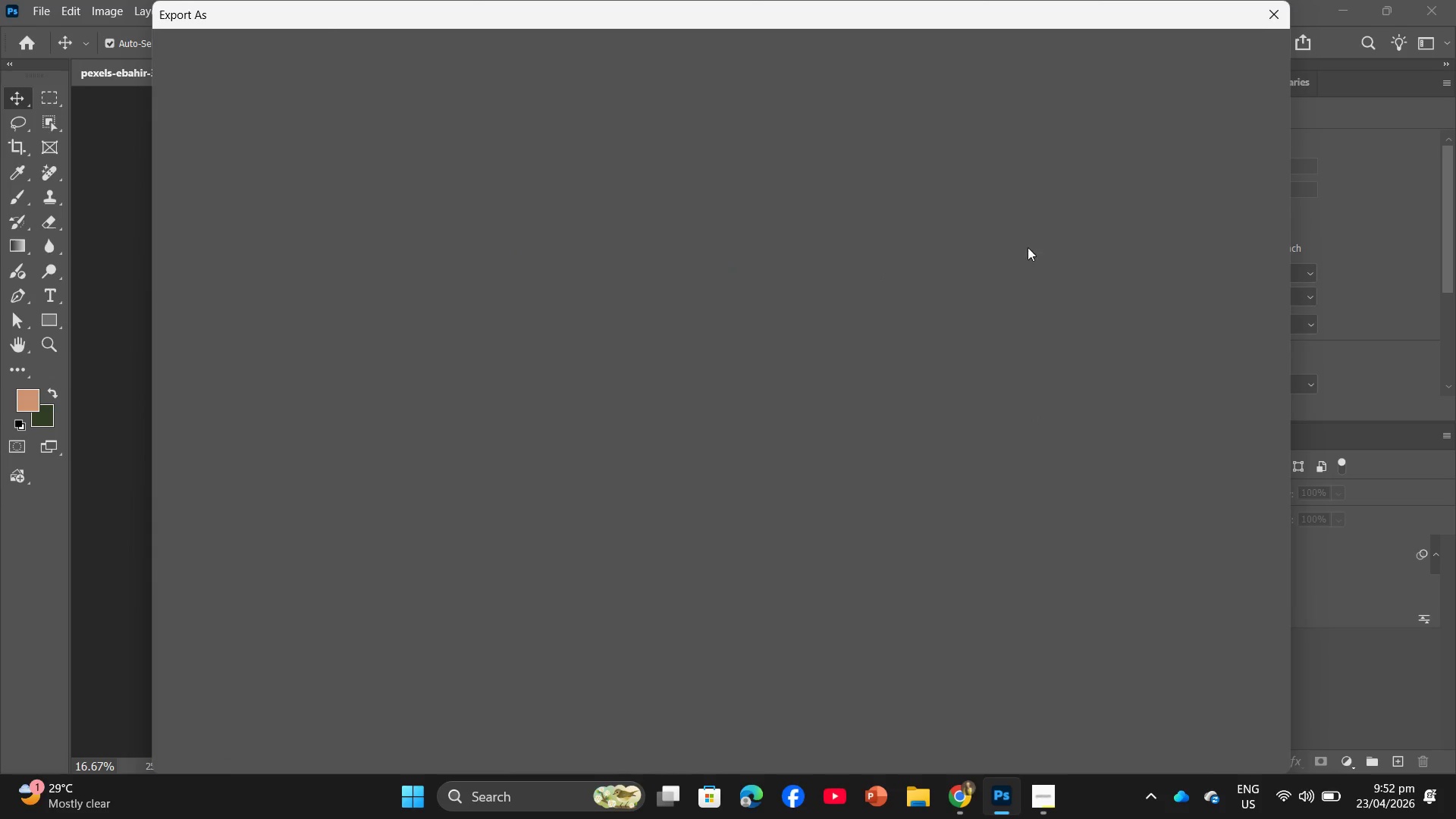 
left_click_drag(start_coordinate=[1144, 221], to_coordinate=[1012, 228])
 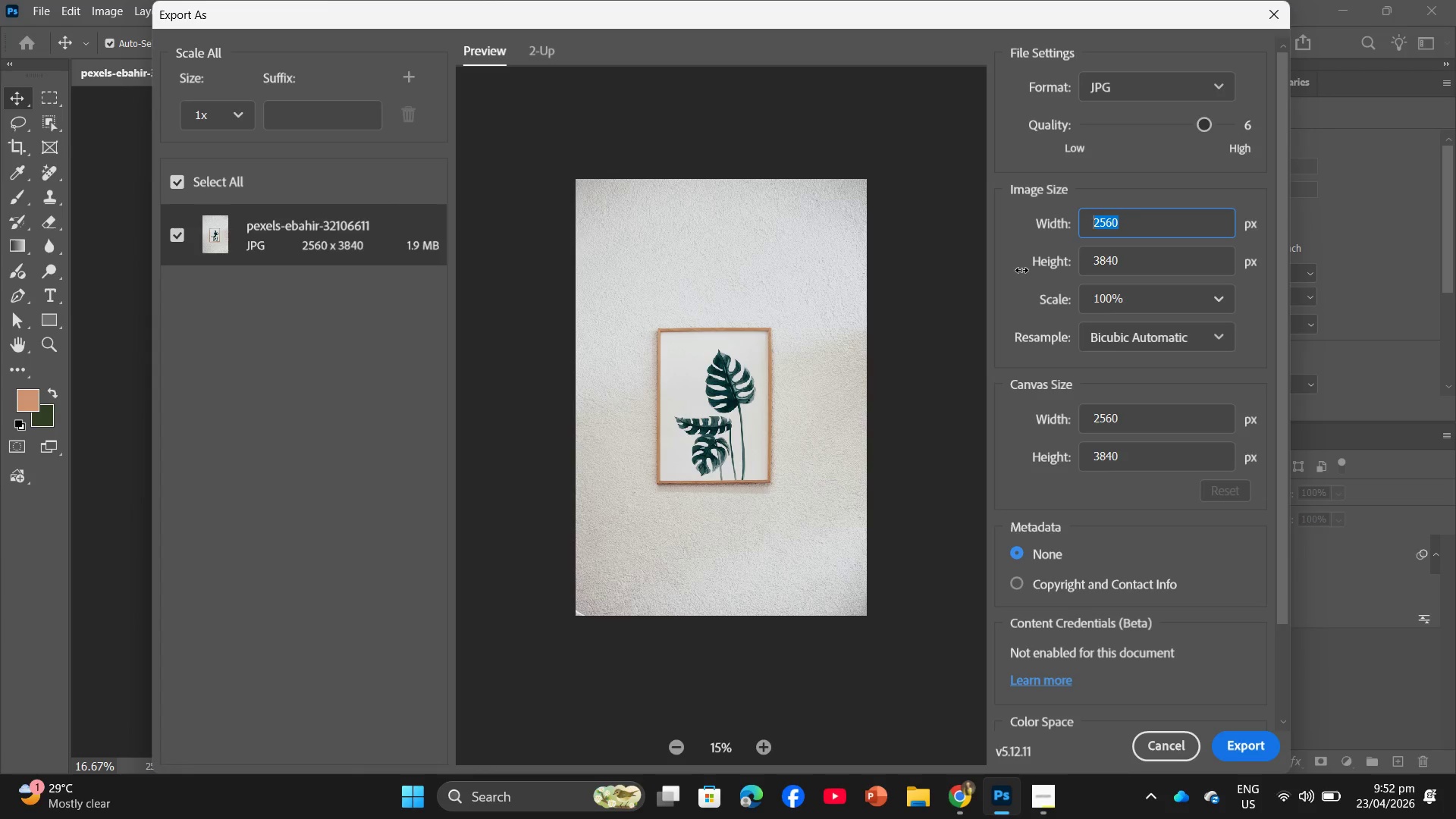 
type(2000)
 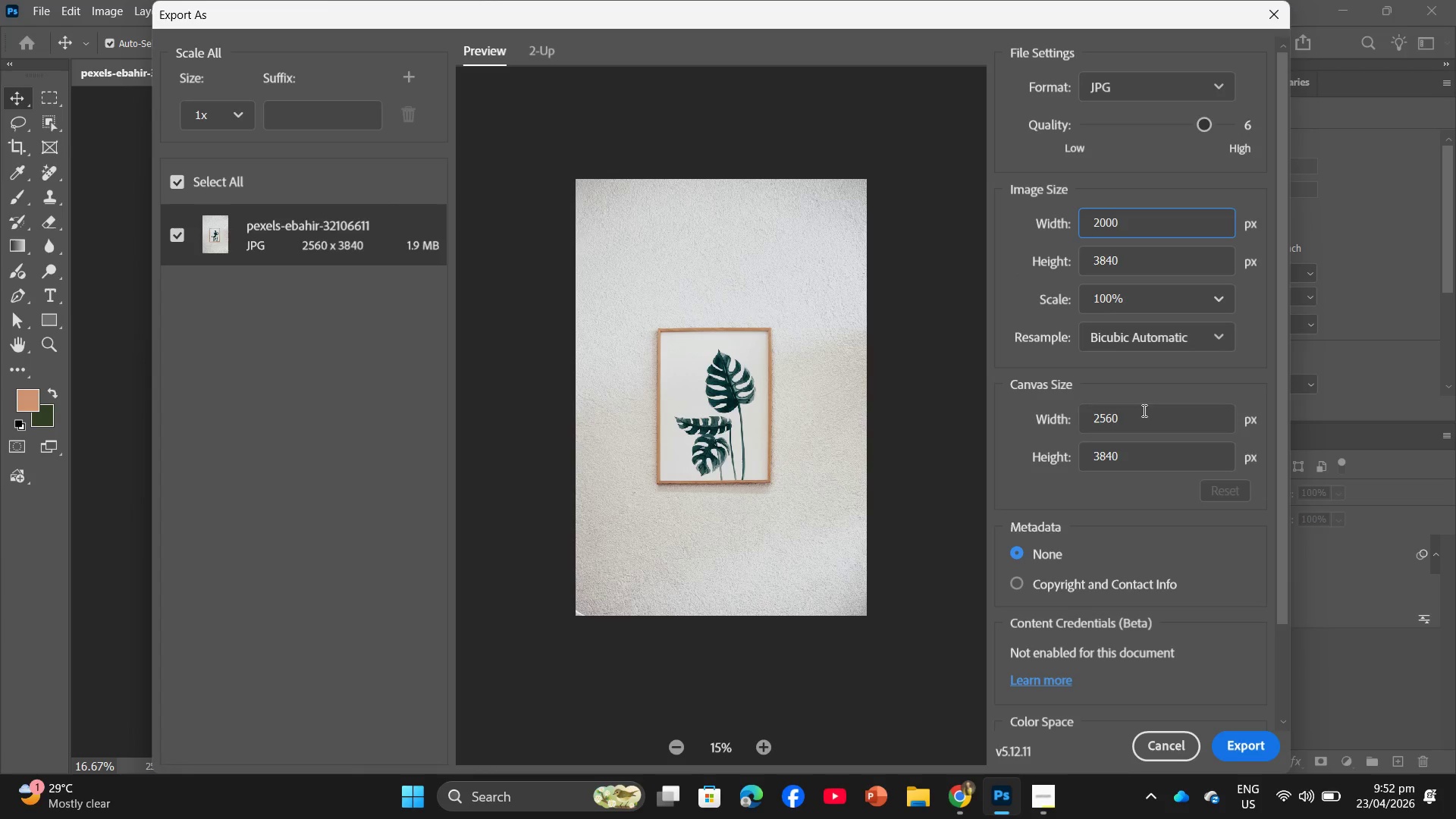 
left_click([1143, 414])
 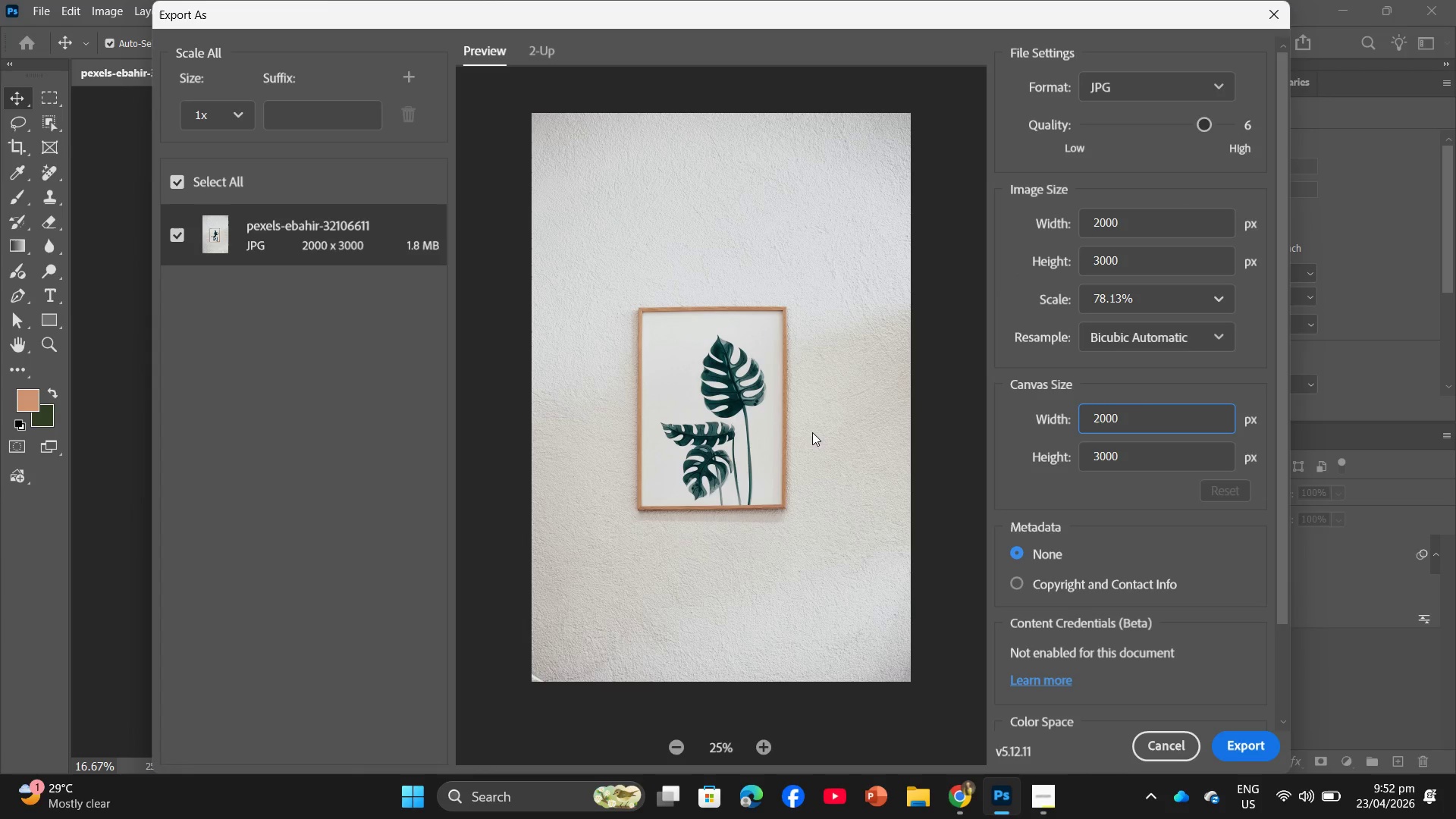 
left_click_drag(start_coordinate=[1207, 122], to_coordinate=[1188, 127])
 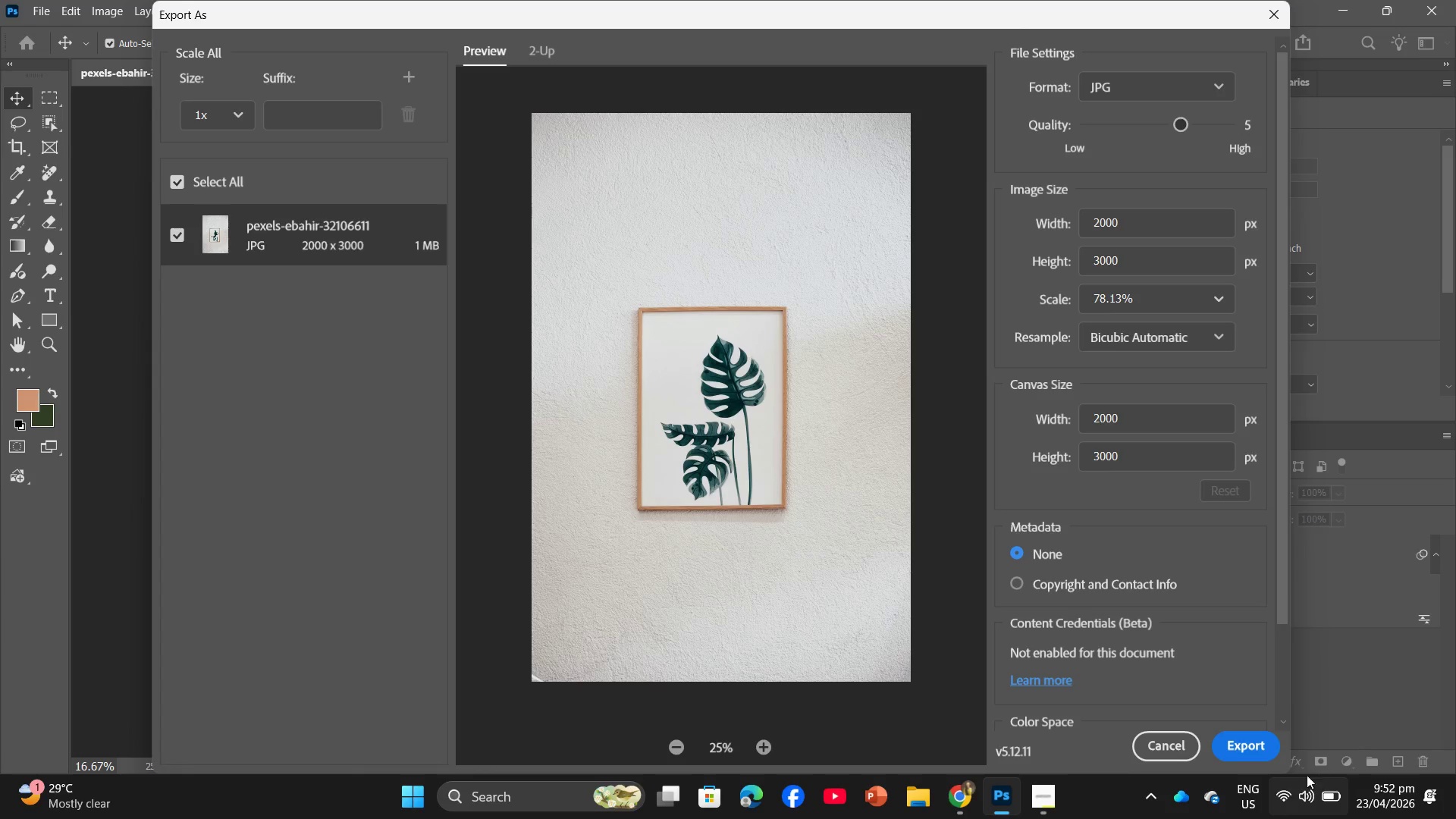 
left_click([1256, 750])
 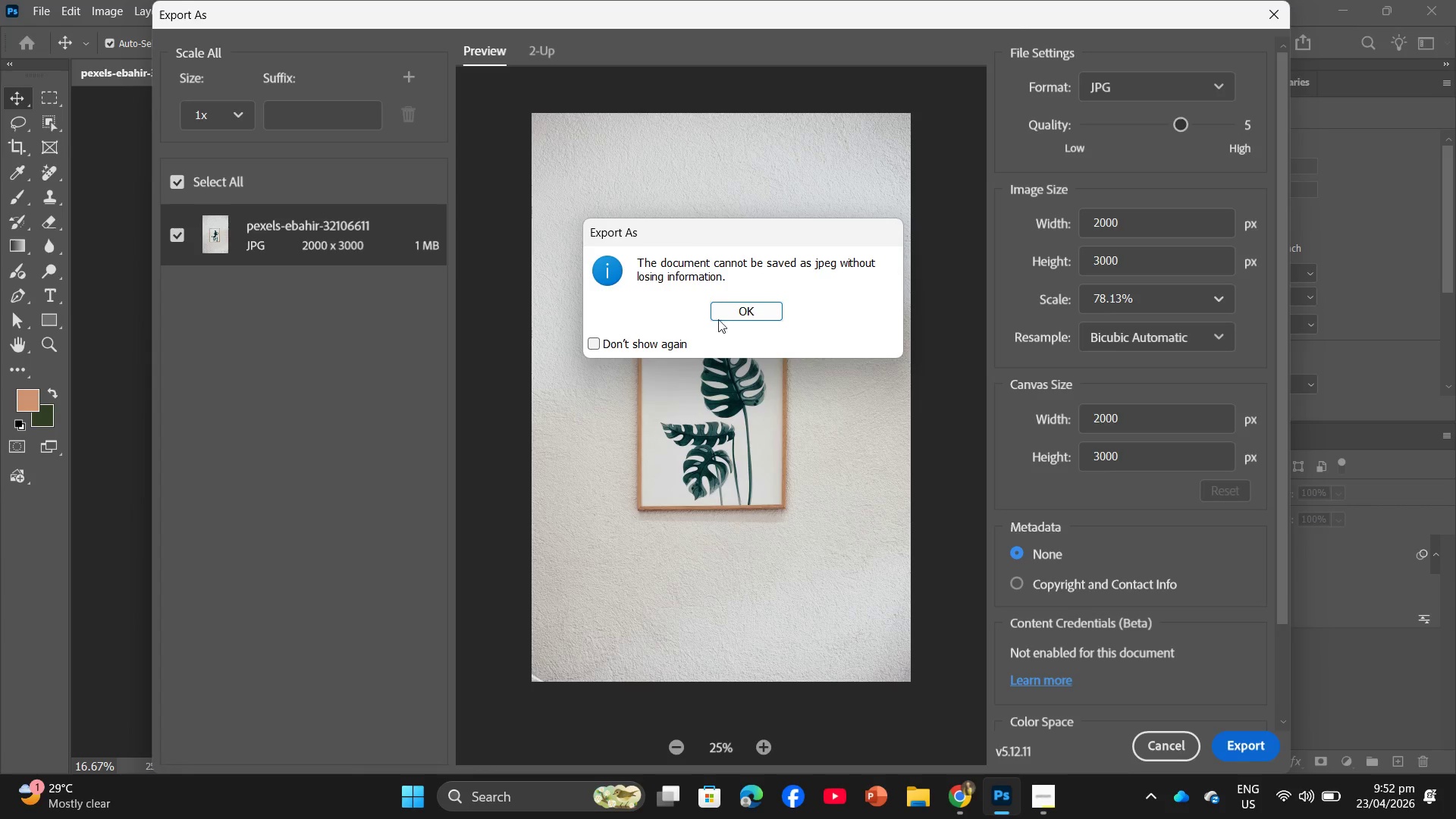 
left_click([724, 313])
 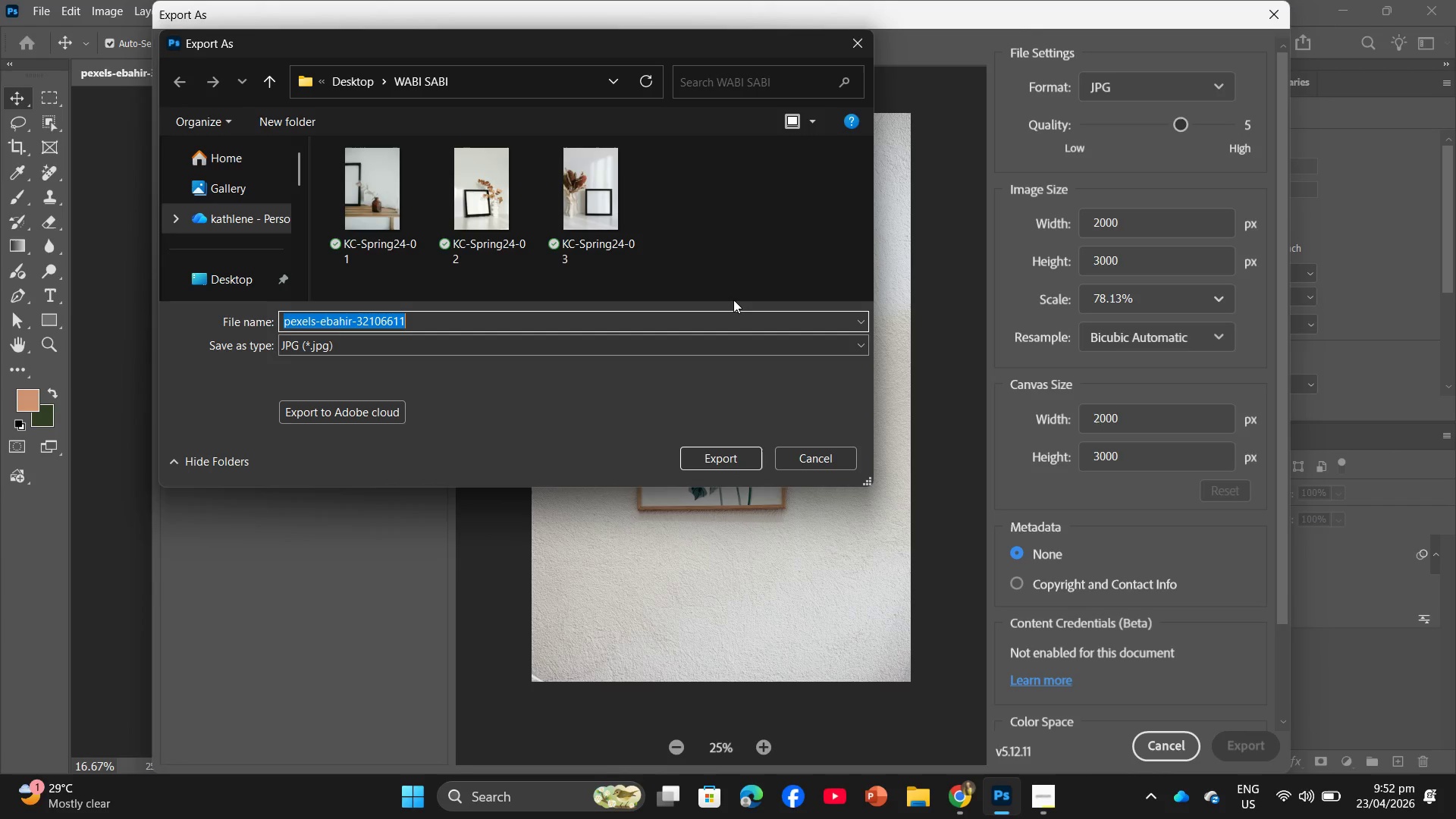 
wait(5.77)
 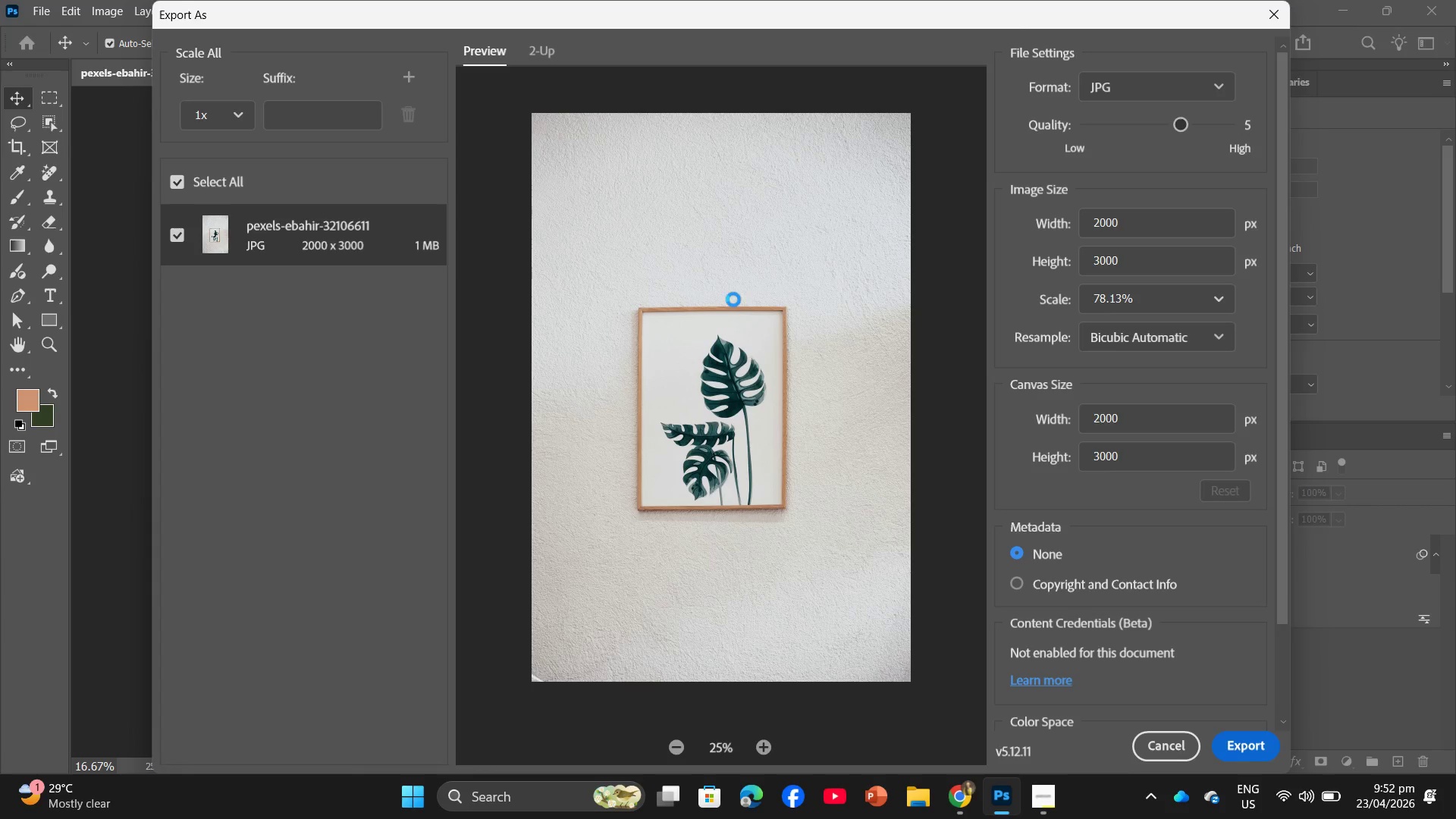 
key(Control+V)
 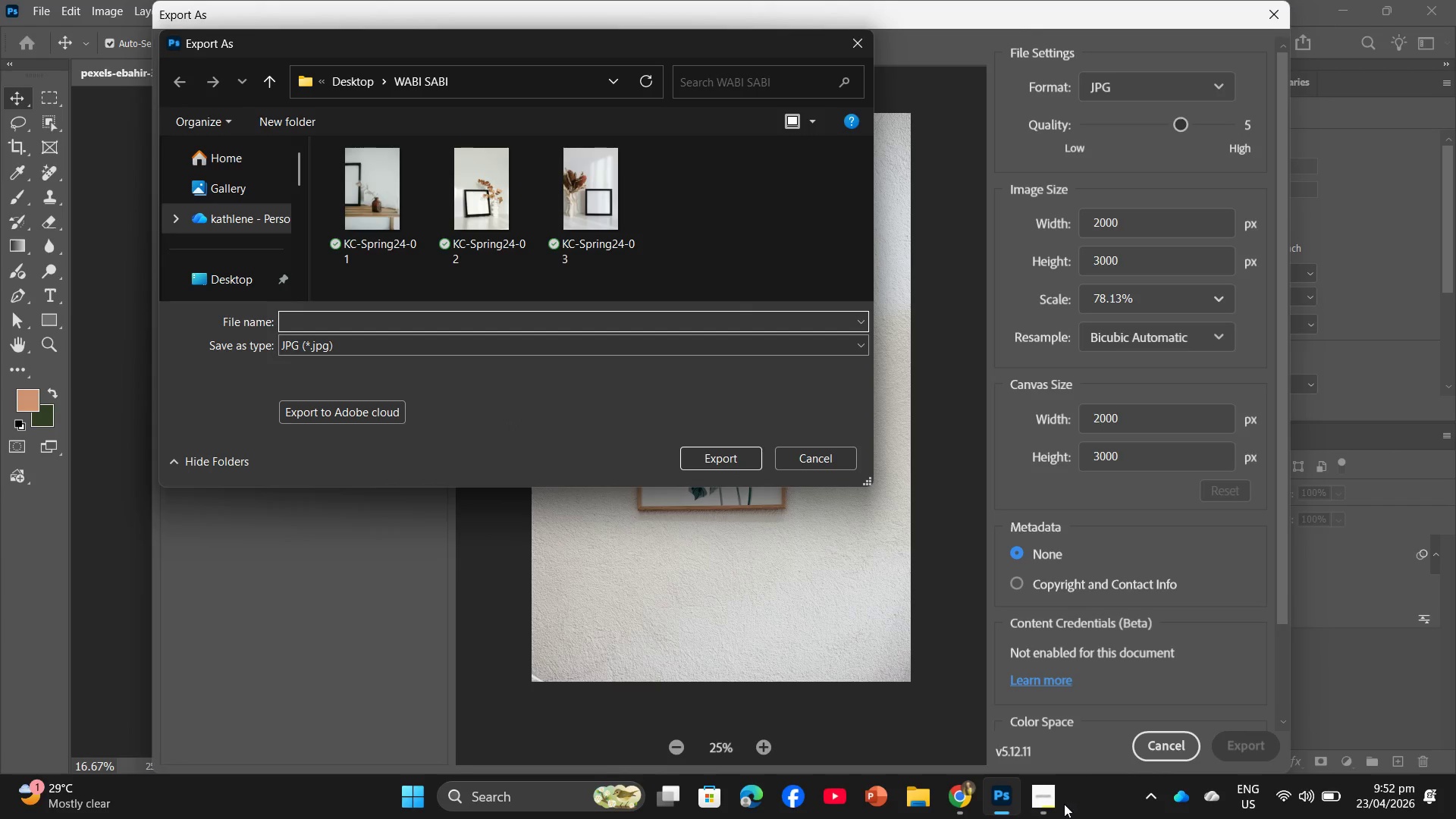 
left_click([1054, 793])